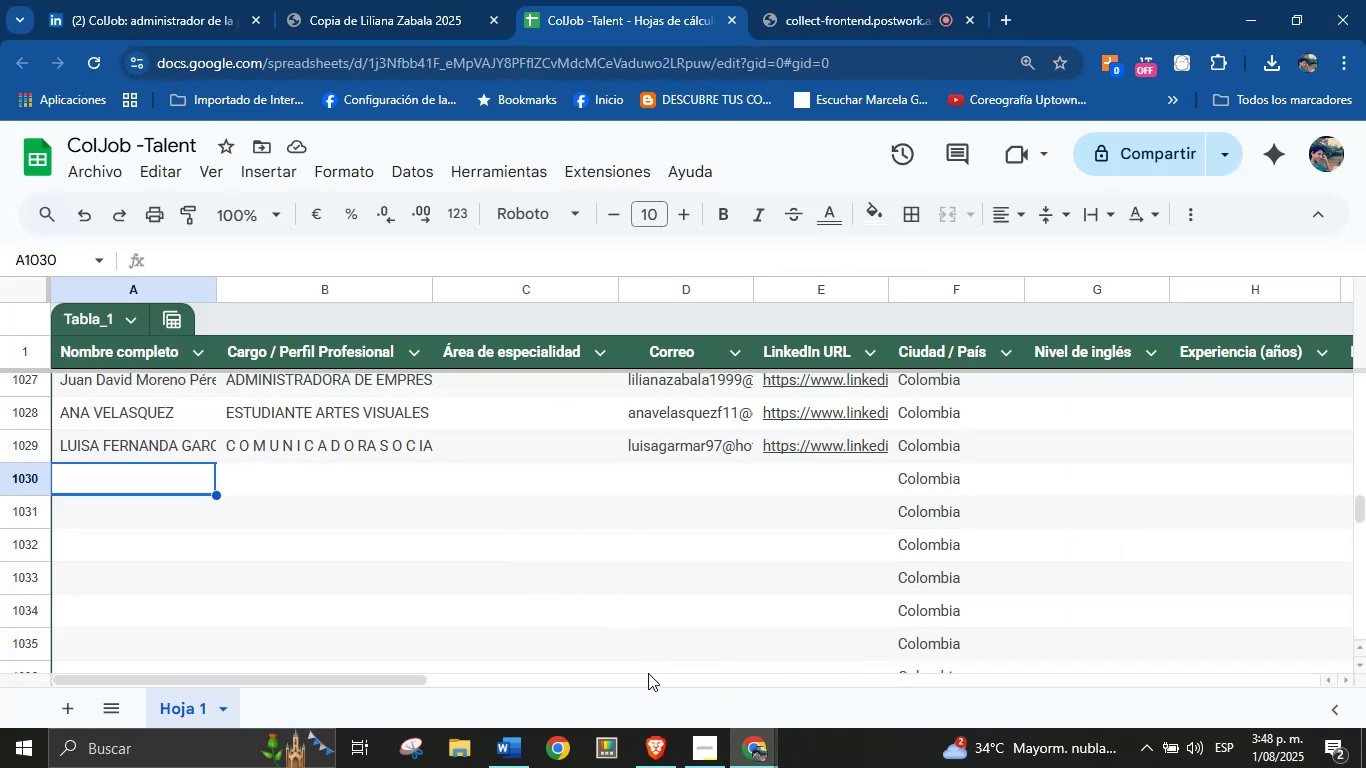 
left_click([654, 738])
 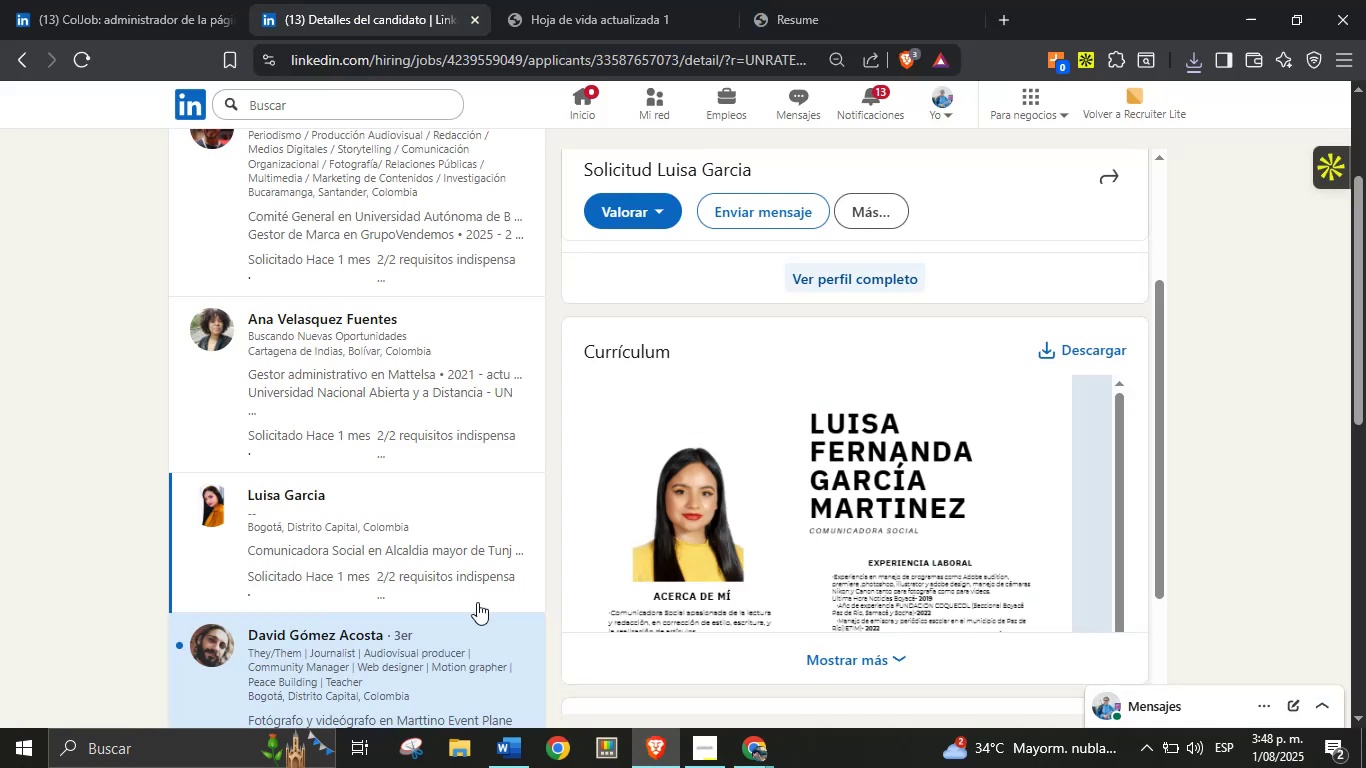 
scroll: coordinate [392, 505], scroll_direction: down, amount: 3.0
 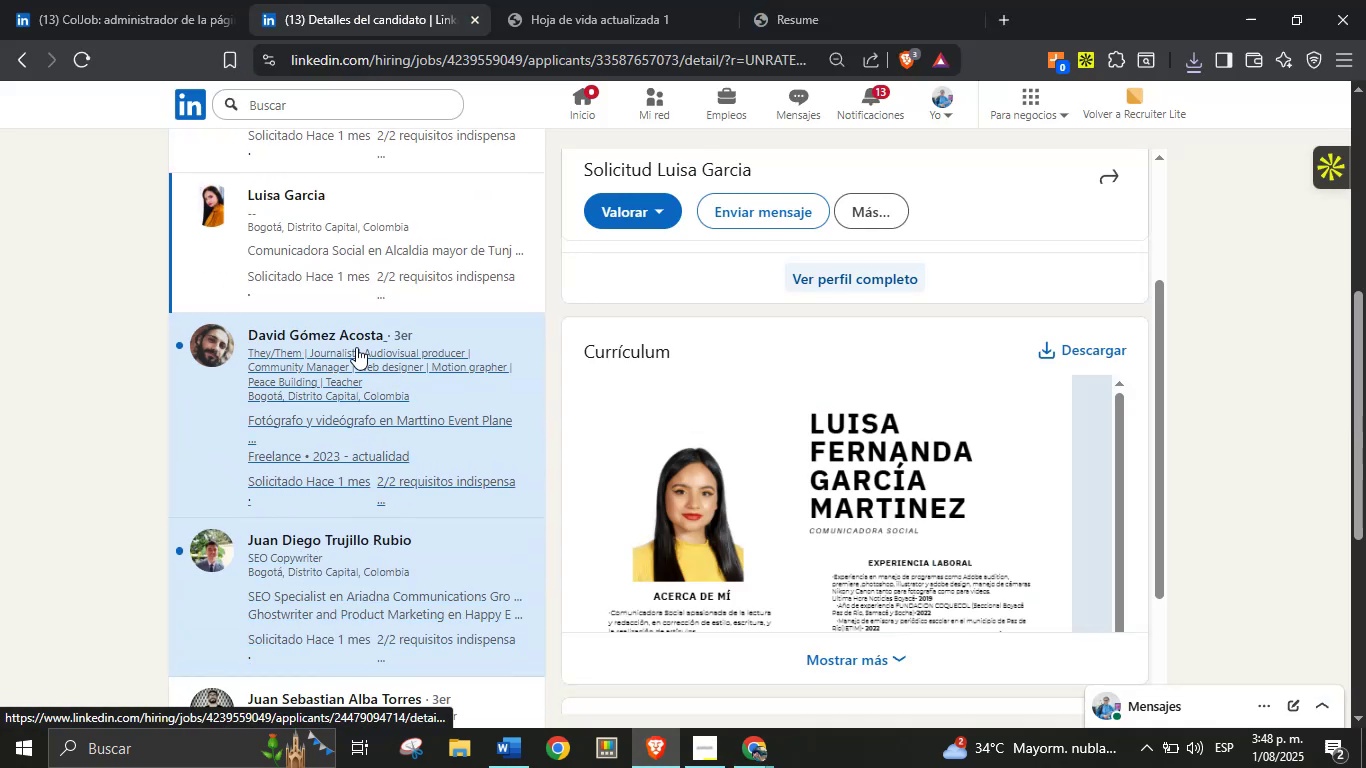 
left_click([356, 348])
 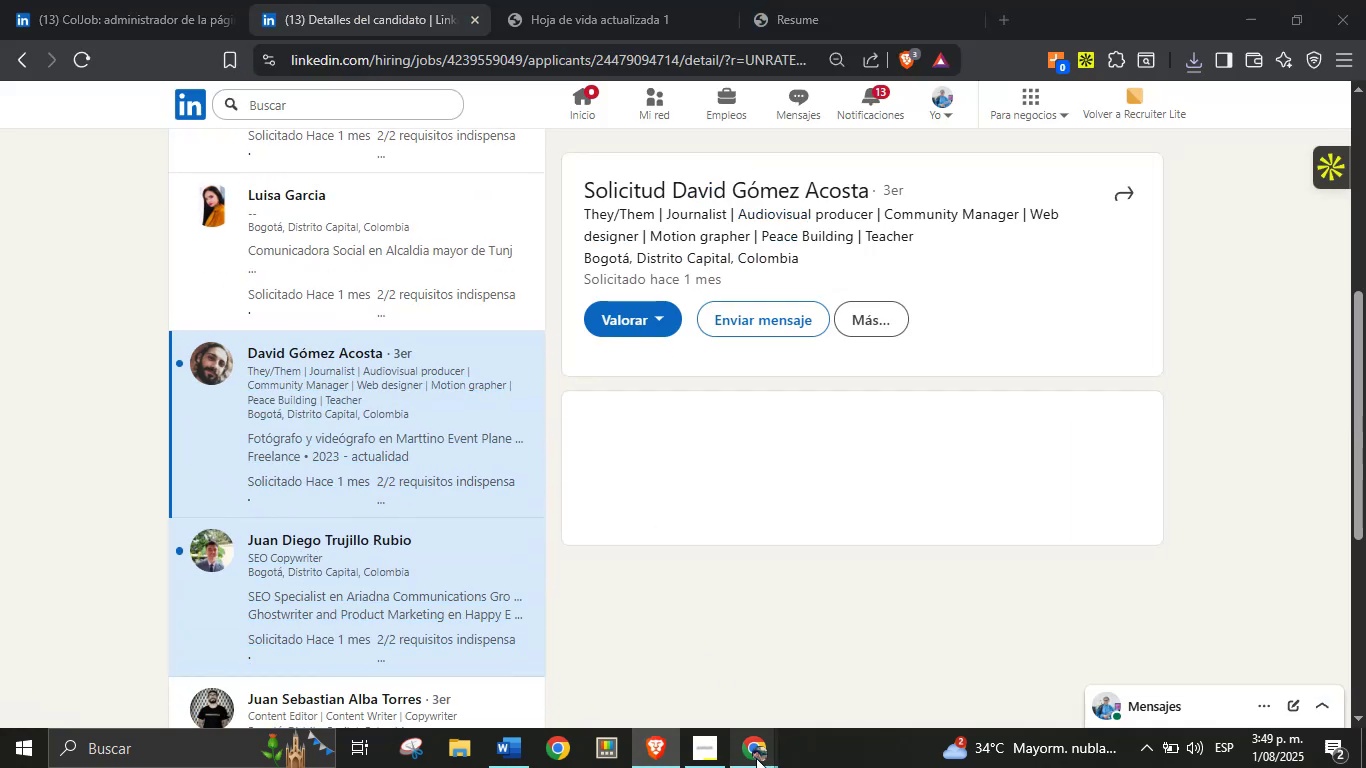 
double_click([696, 710])
 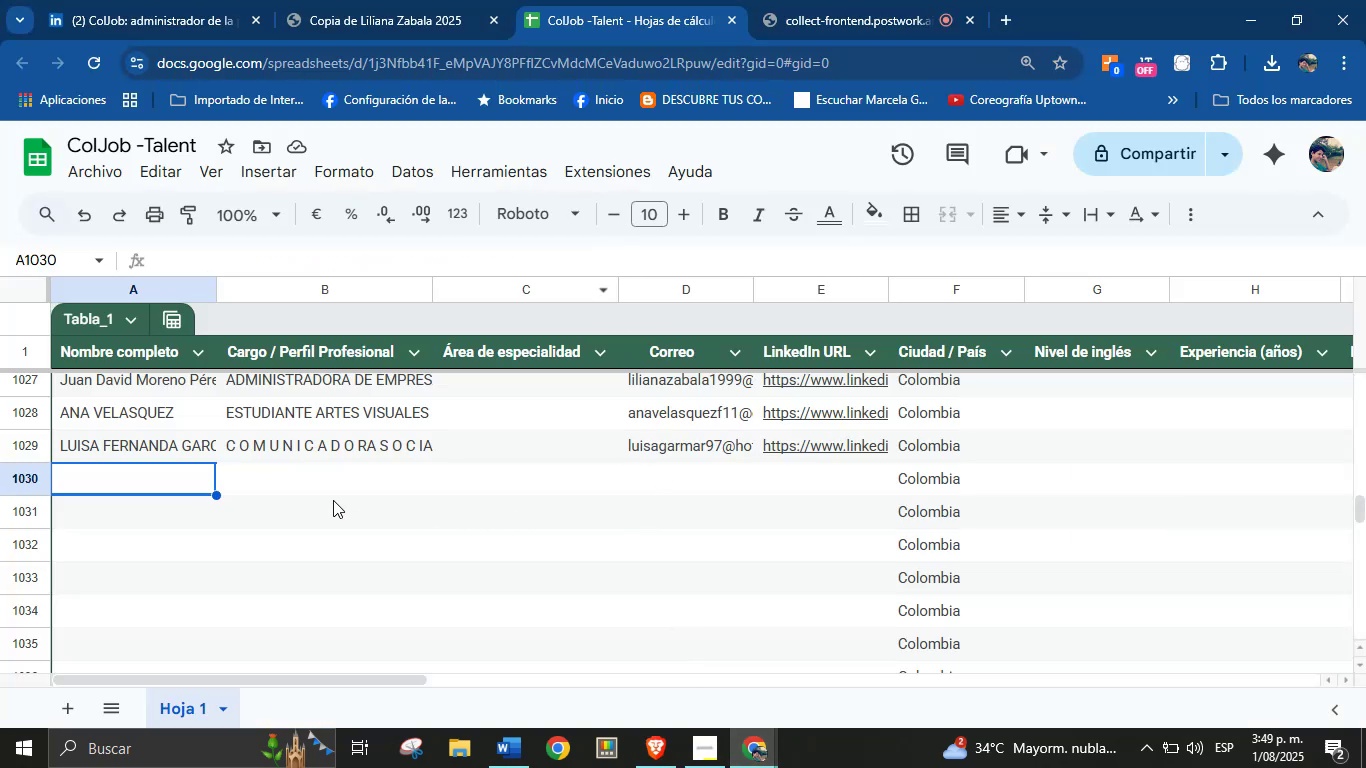 
left_click([364, 0])
 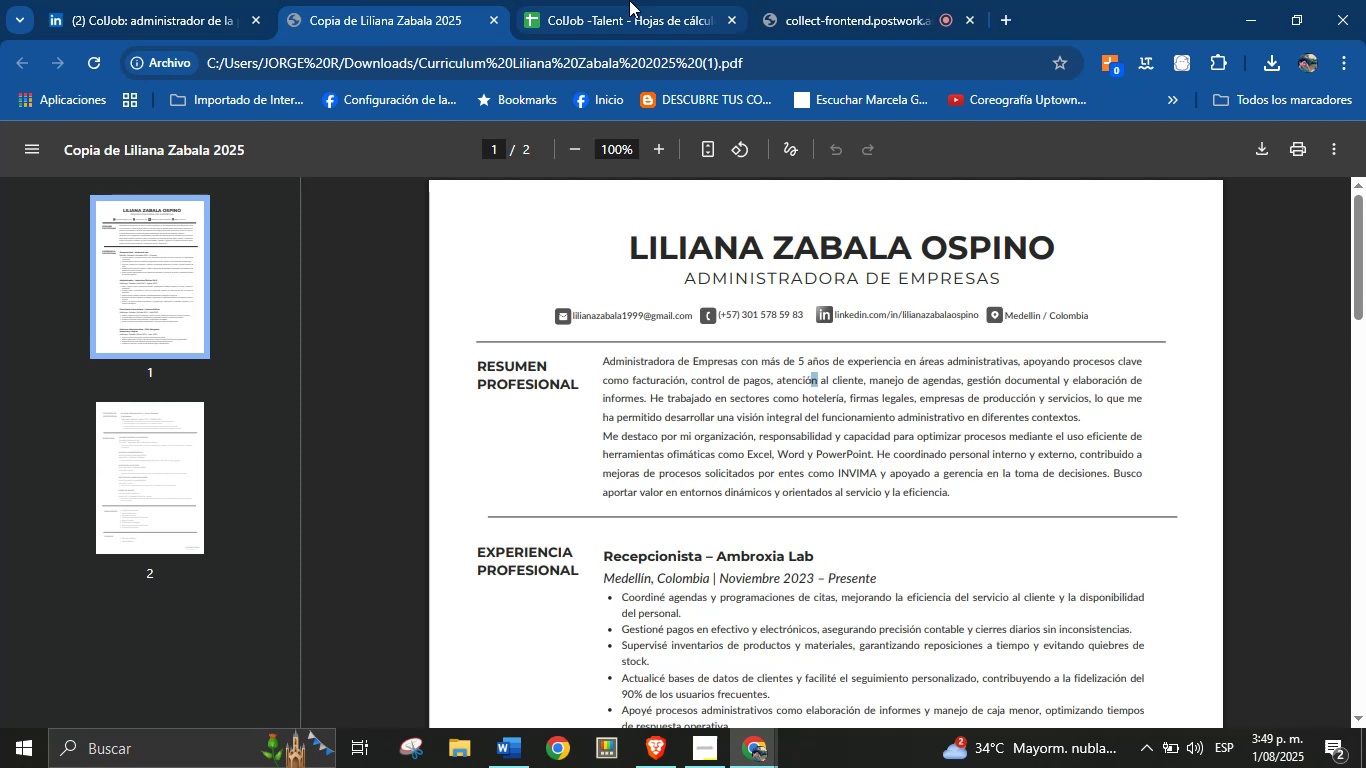 
left_click([629, 0])
 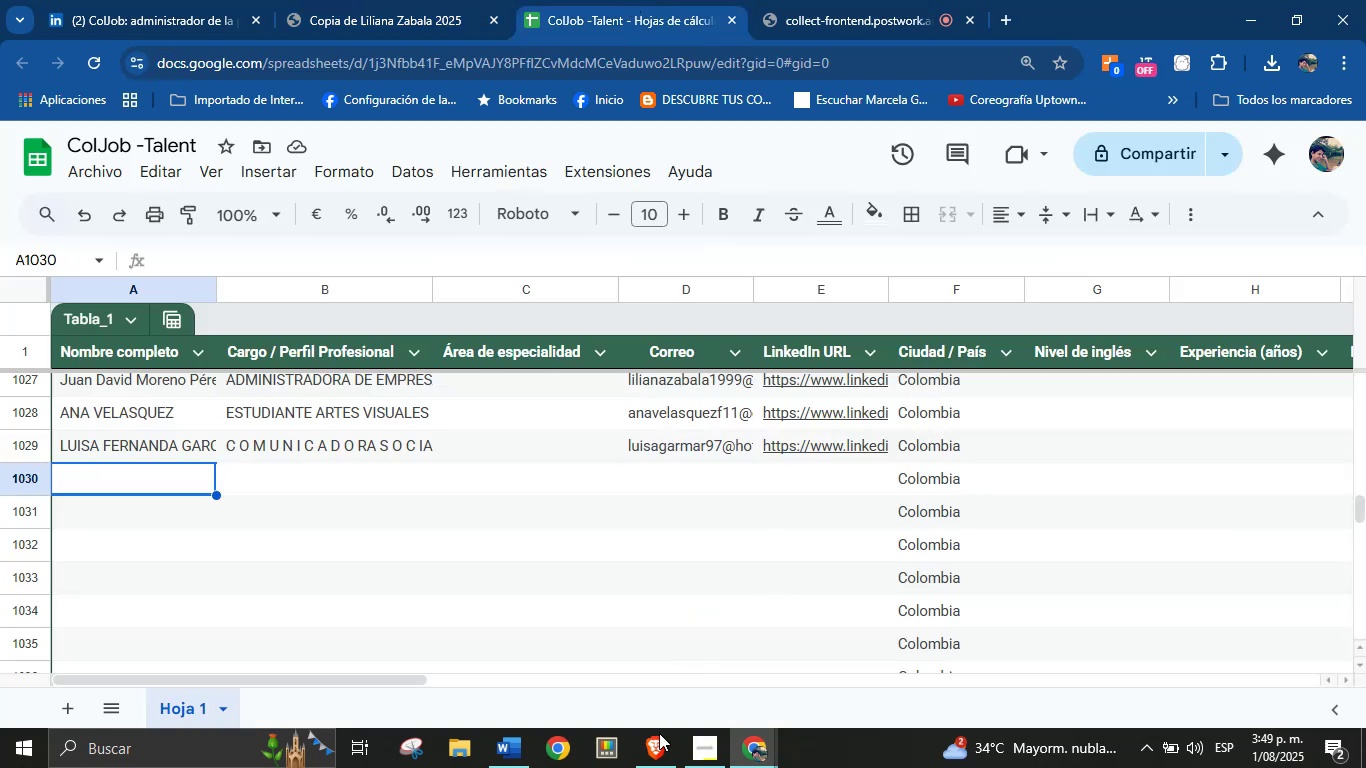 
left_click([658, 751])
 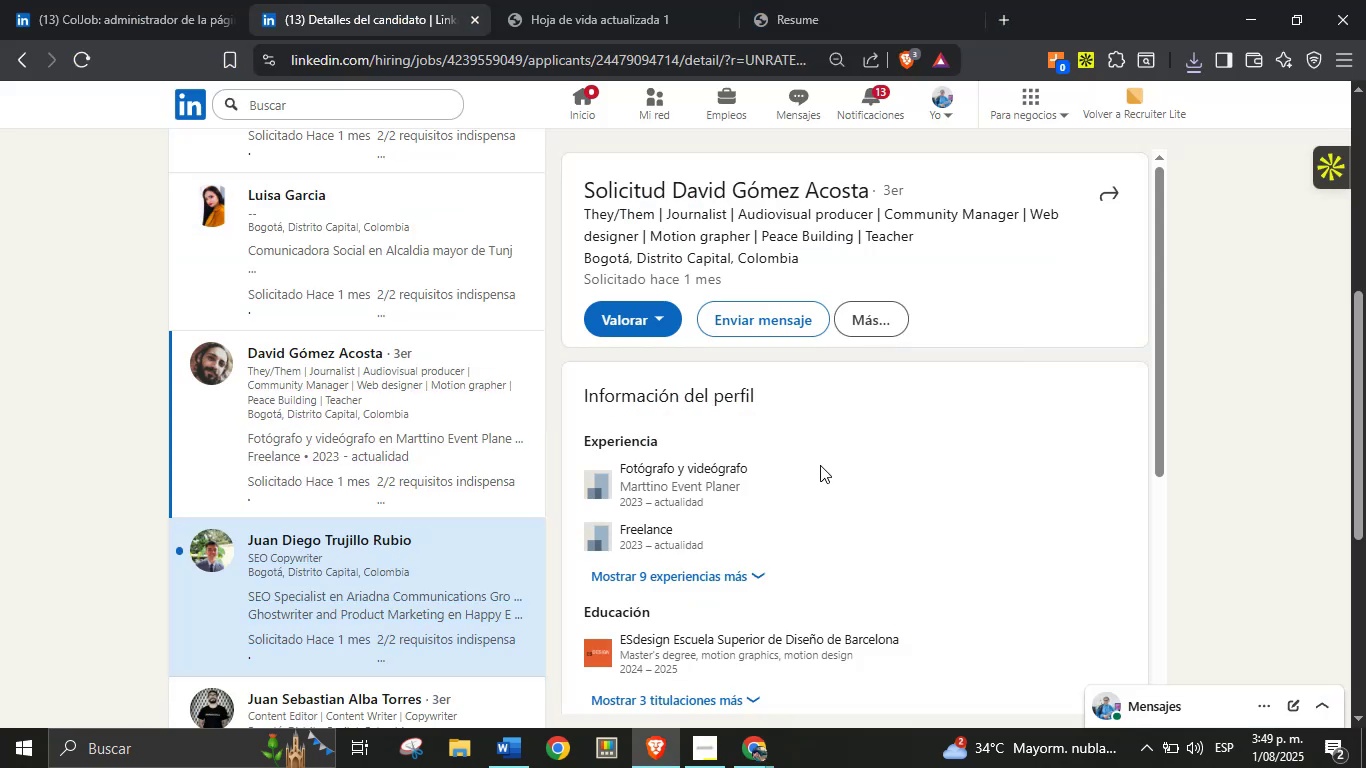 
scroll: coordinate [900, 372], scroll_direction: down, amount: 2.0
 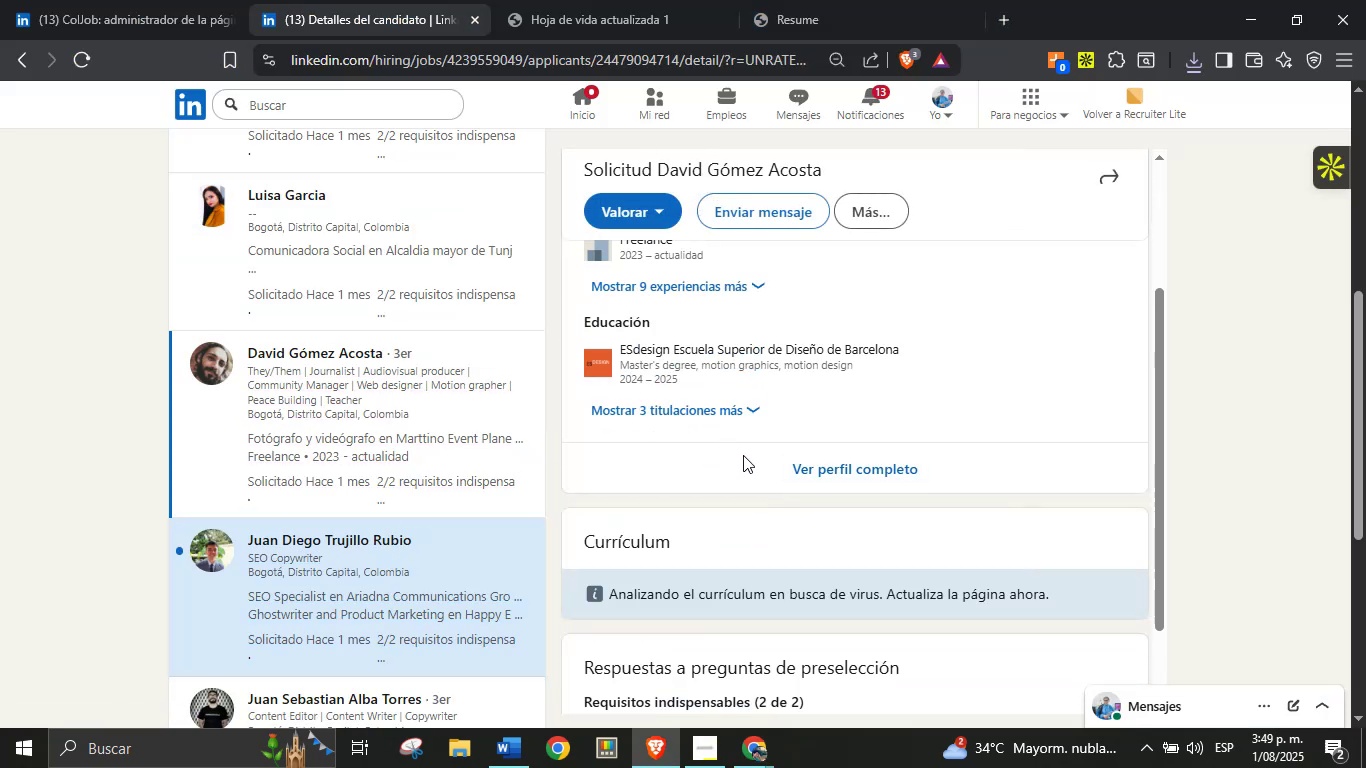 
scroll: coordinate [758, 458], scroll_direction: up, amount: 1.0
 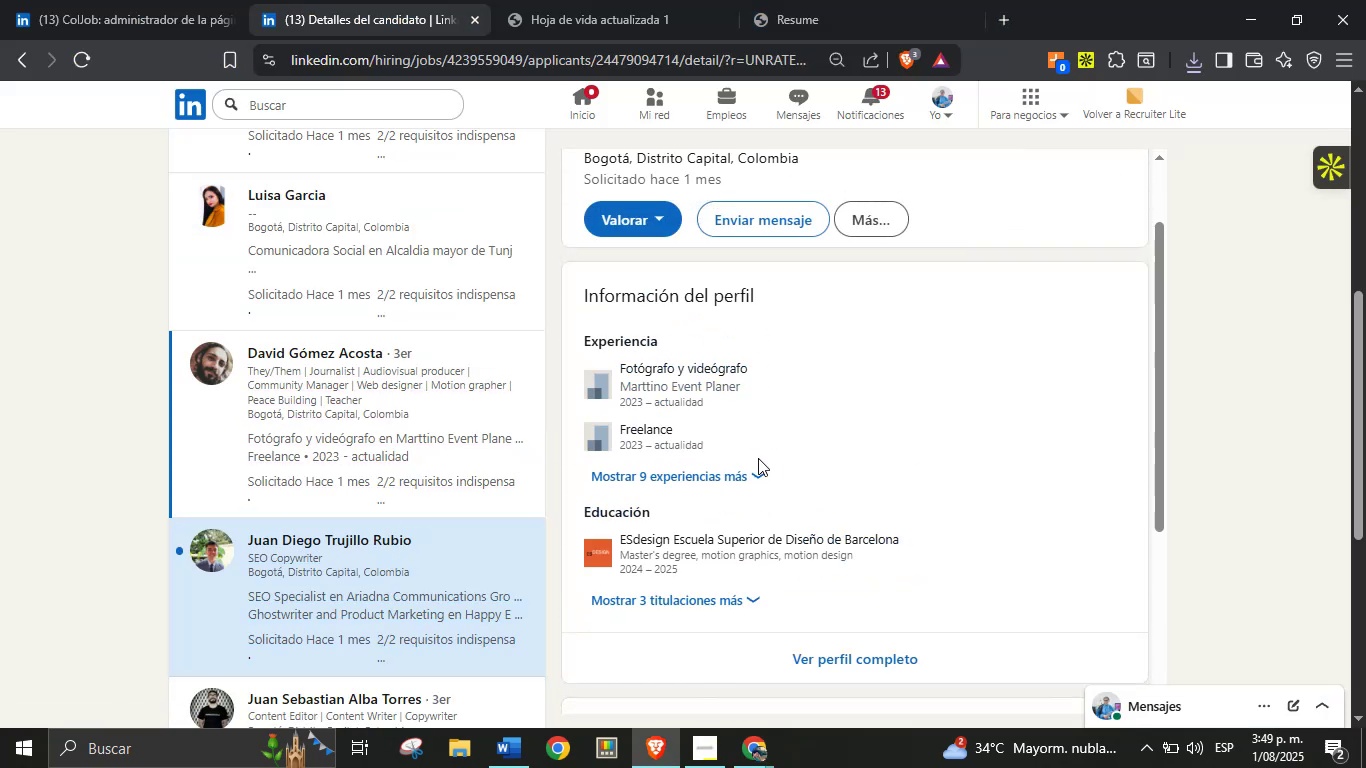 
scroll: coordinate [758, 458], scroll_direction: down, amount: 2.0
 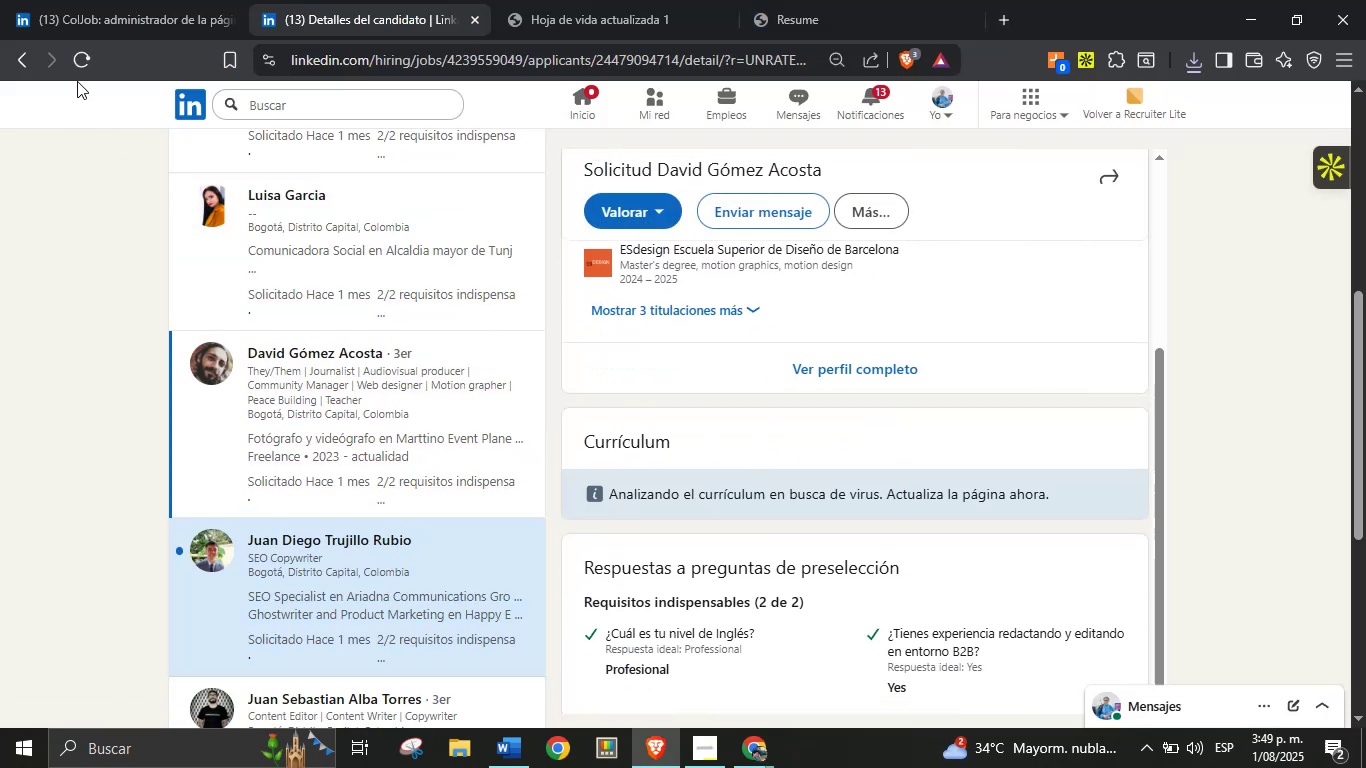 
left_click([82, 67])
 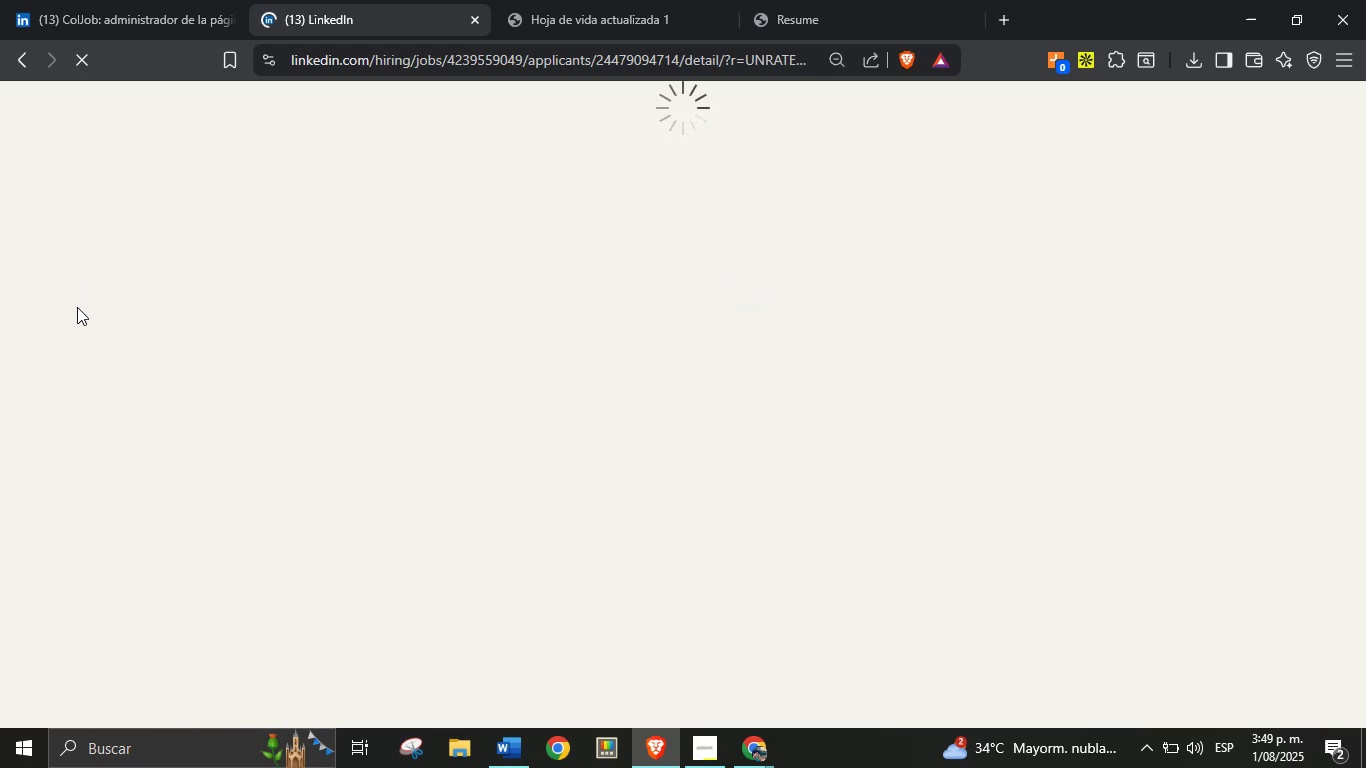 
wait(14.94)
 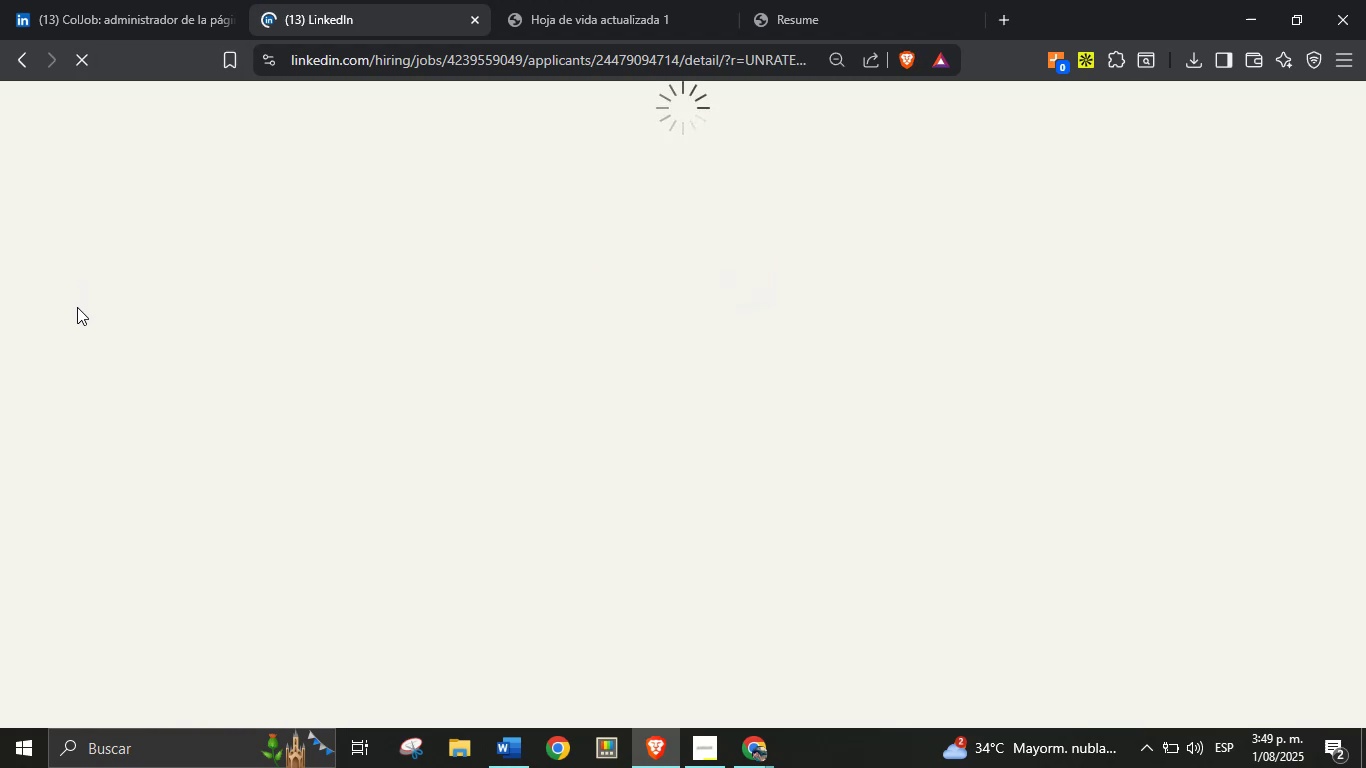 
scroll: coordinate [883, 410], scroll_direction: down, amount: 3.0
 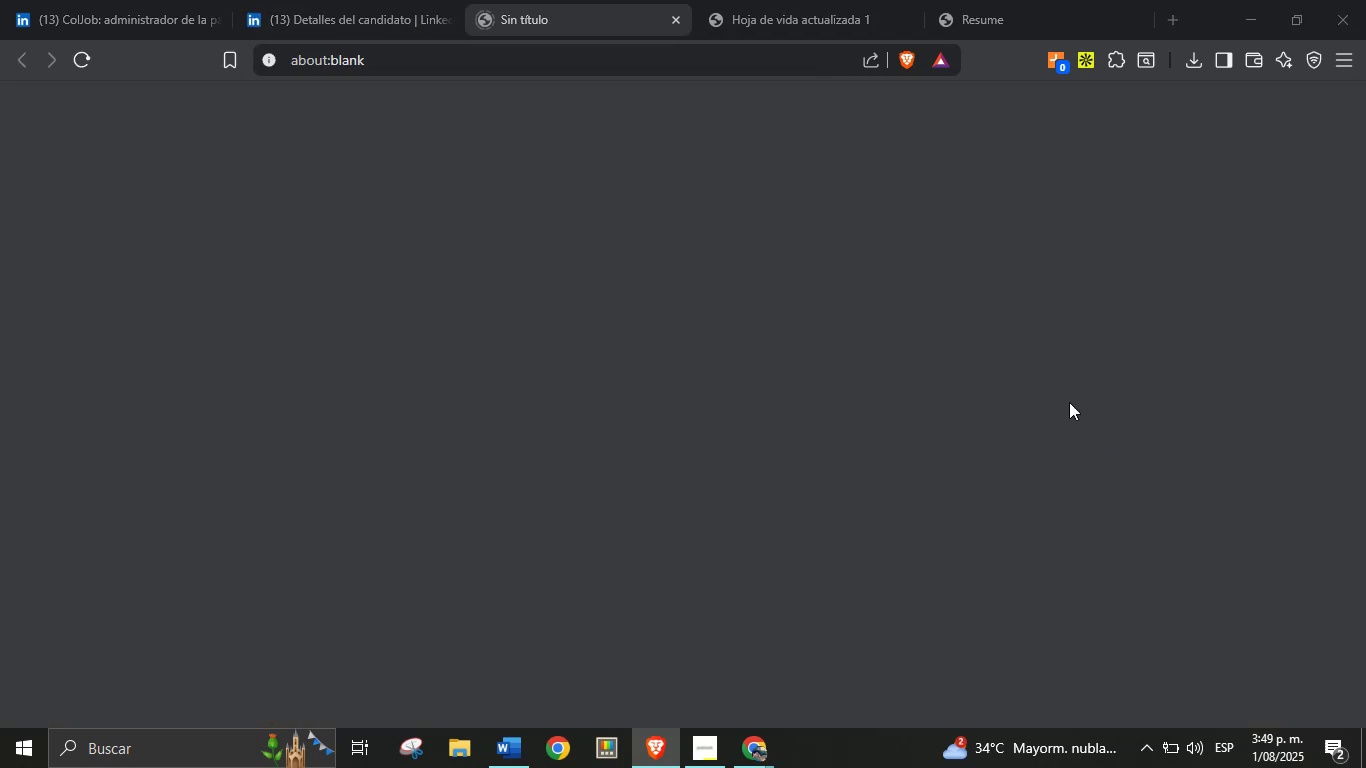 
wait(6.1)
 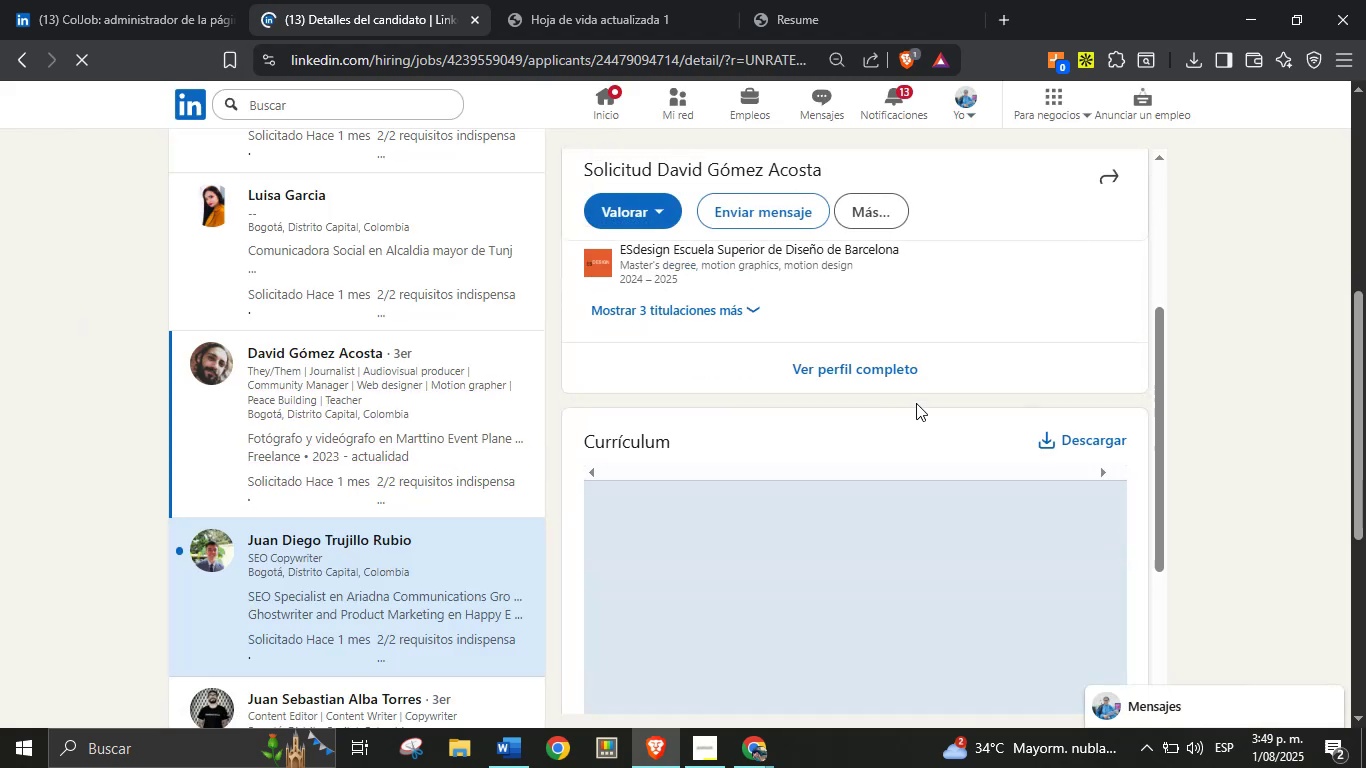 
left_click([720, 565])
 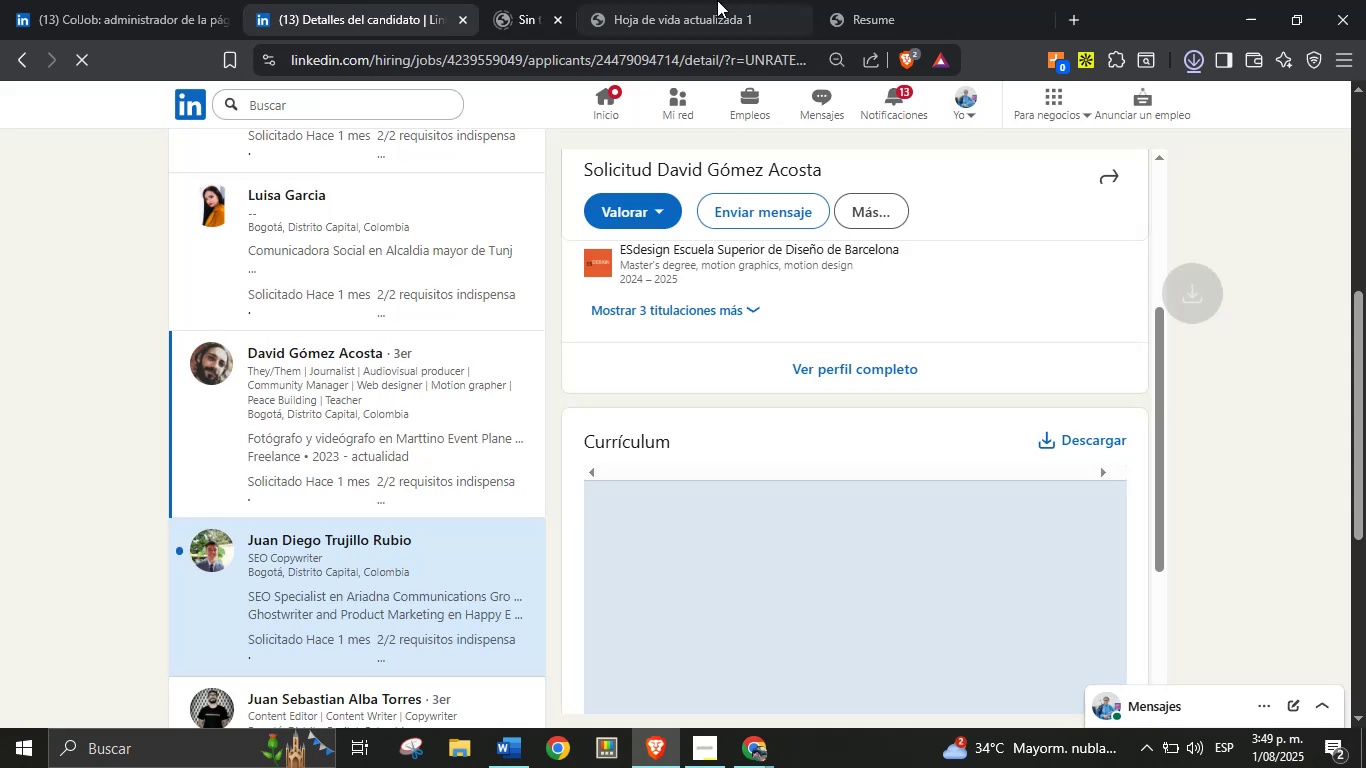 
left_click([662, 0])
 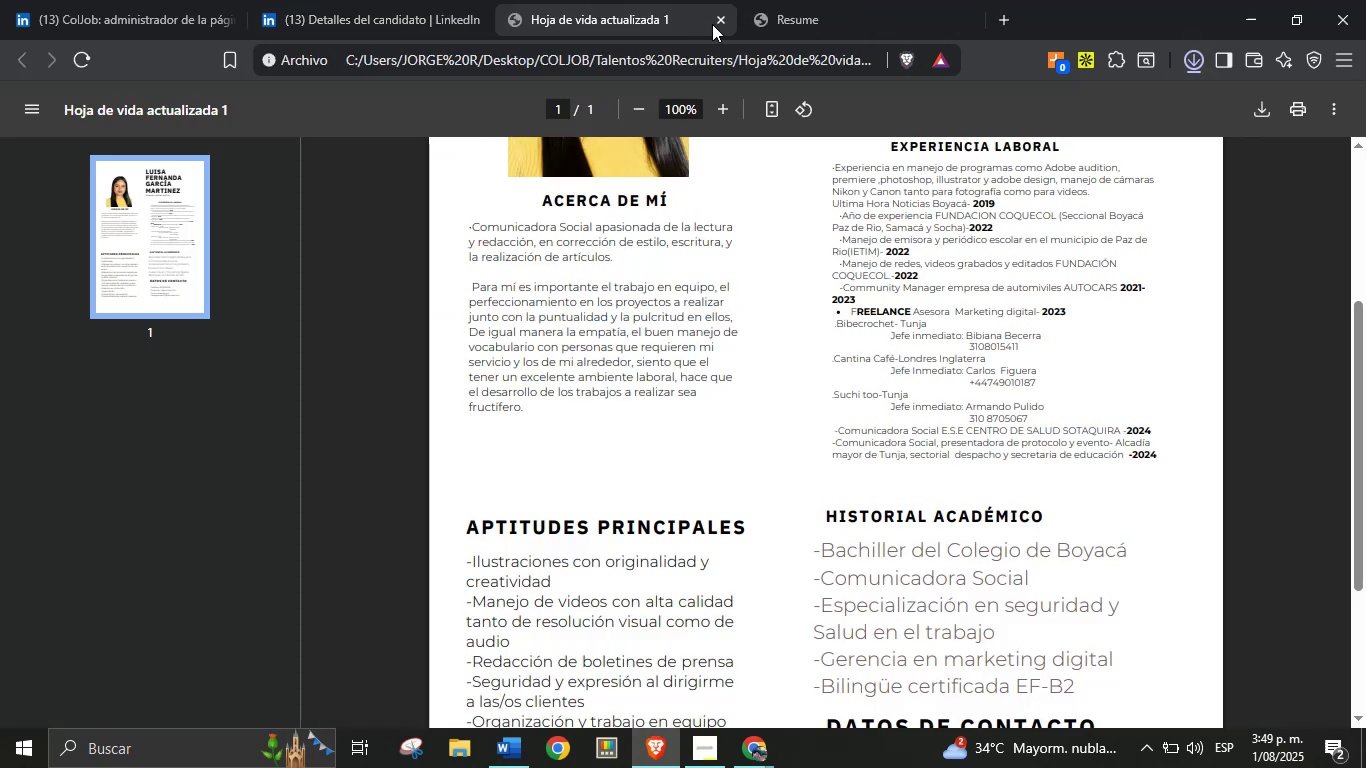 
left_click([718, 24])
 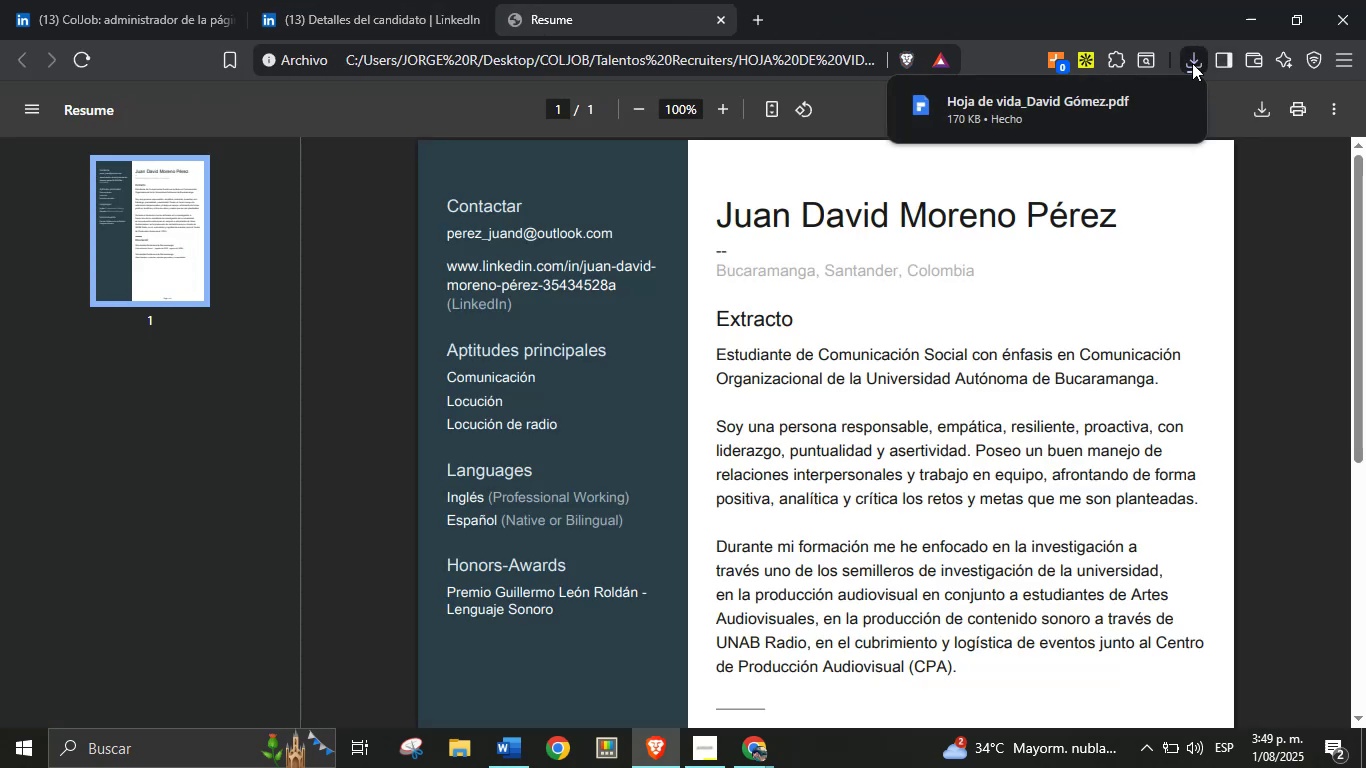 
left_click([1095, 107])
 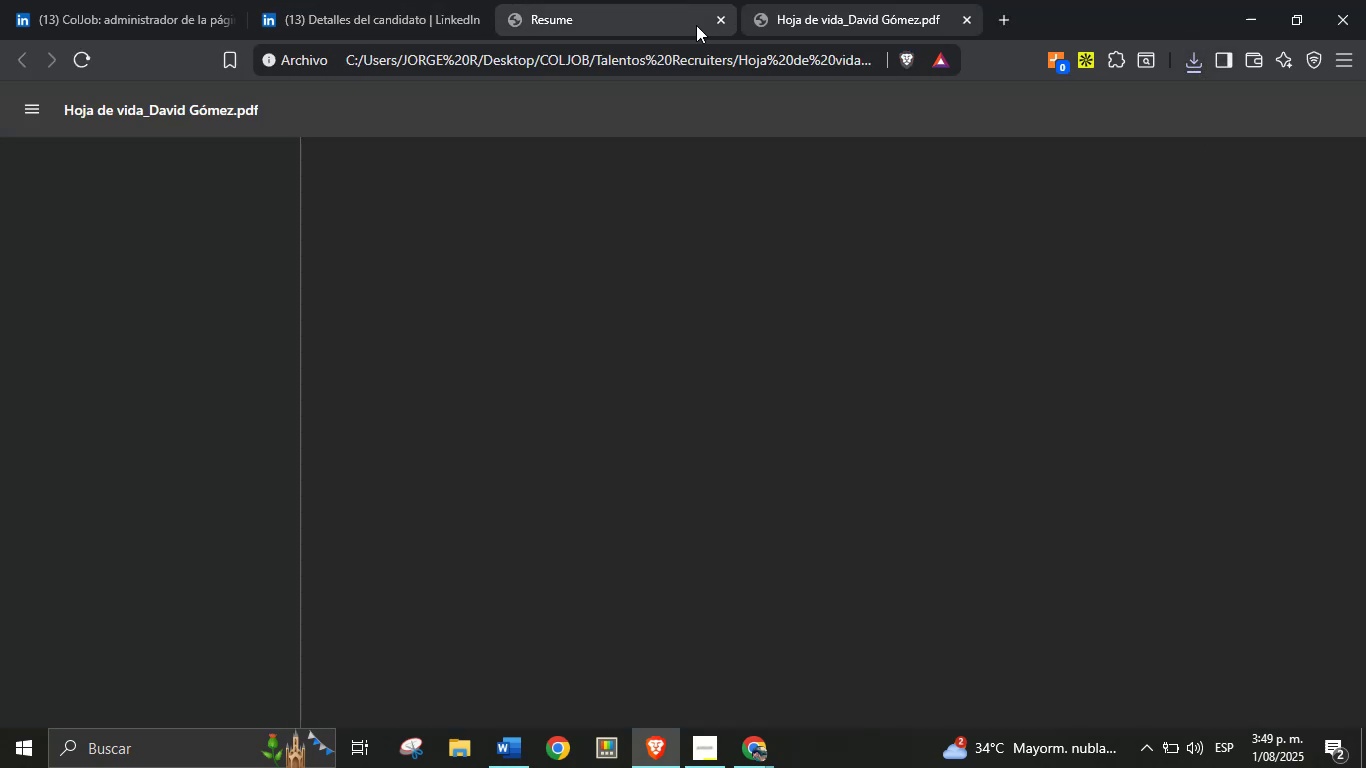 
left_click([717, 25])
 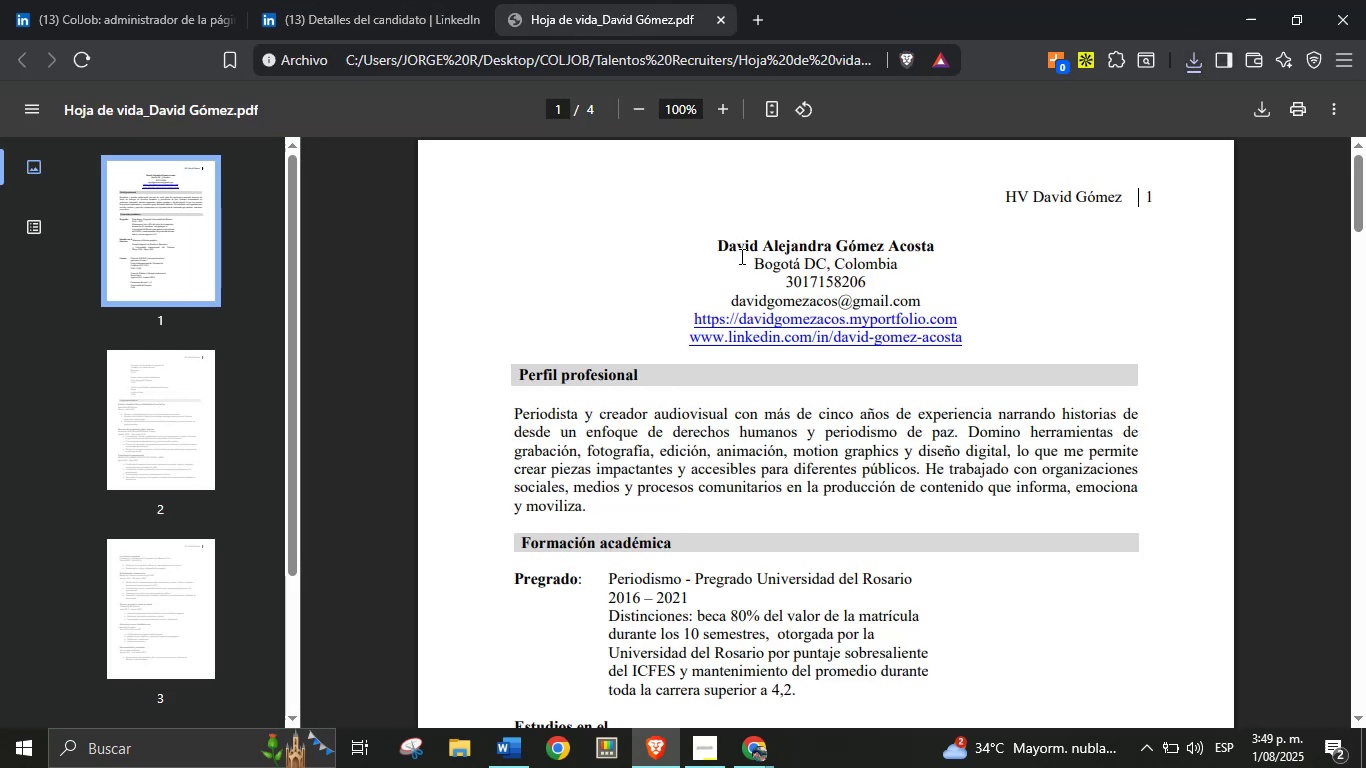 
left_click([747, 250])
 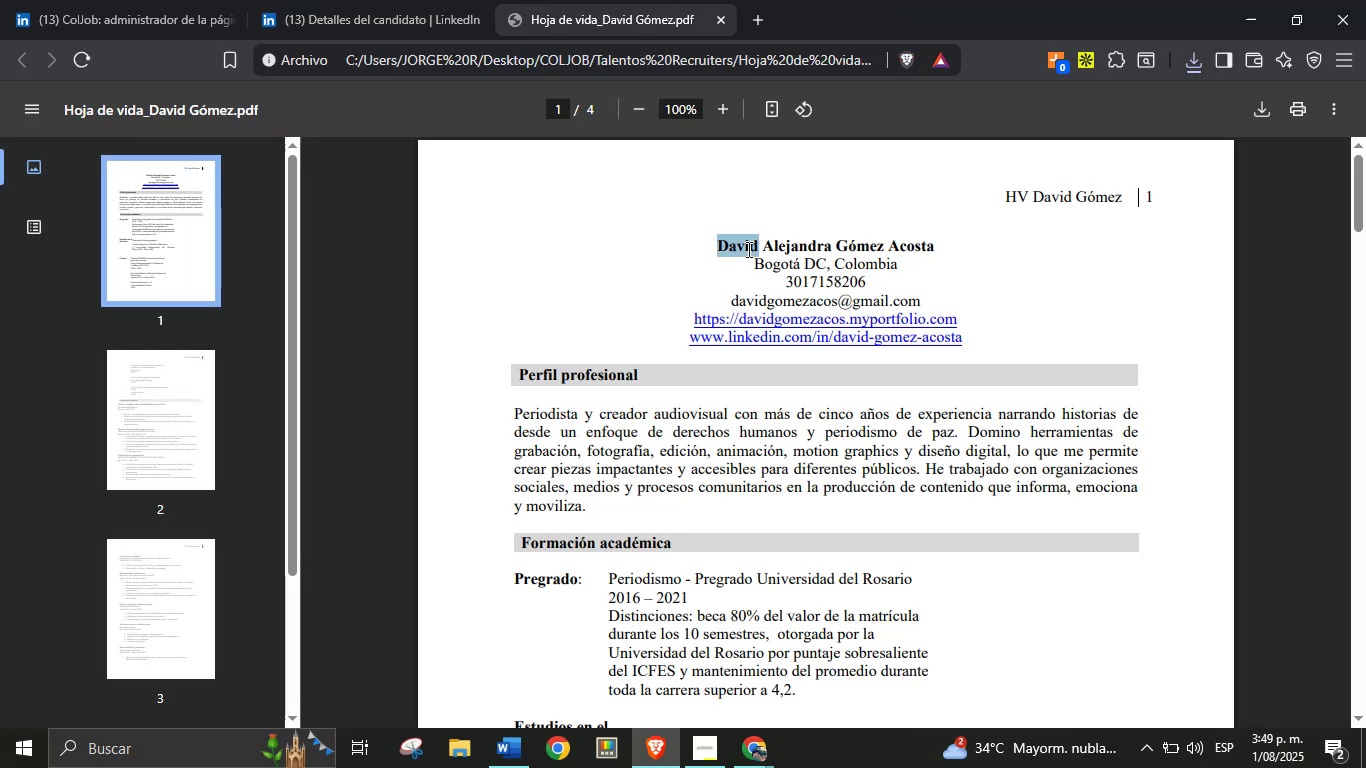 
triple_click([747, 249])
 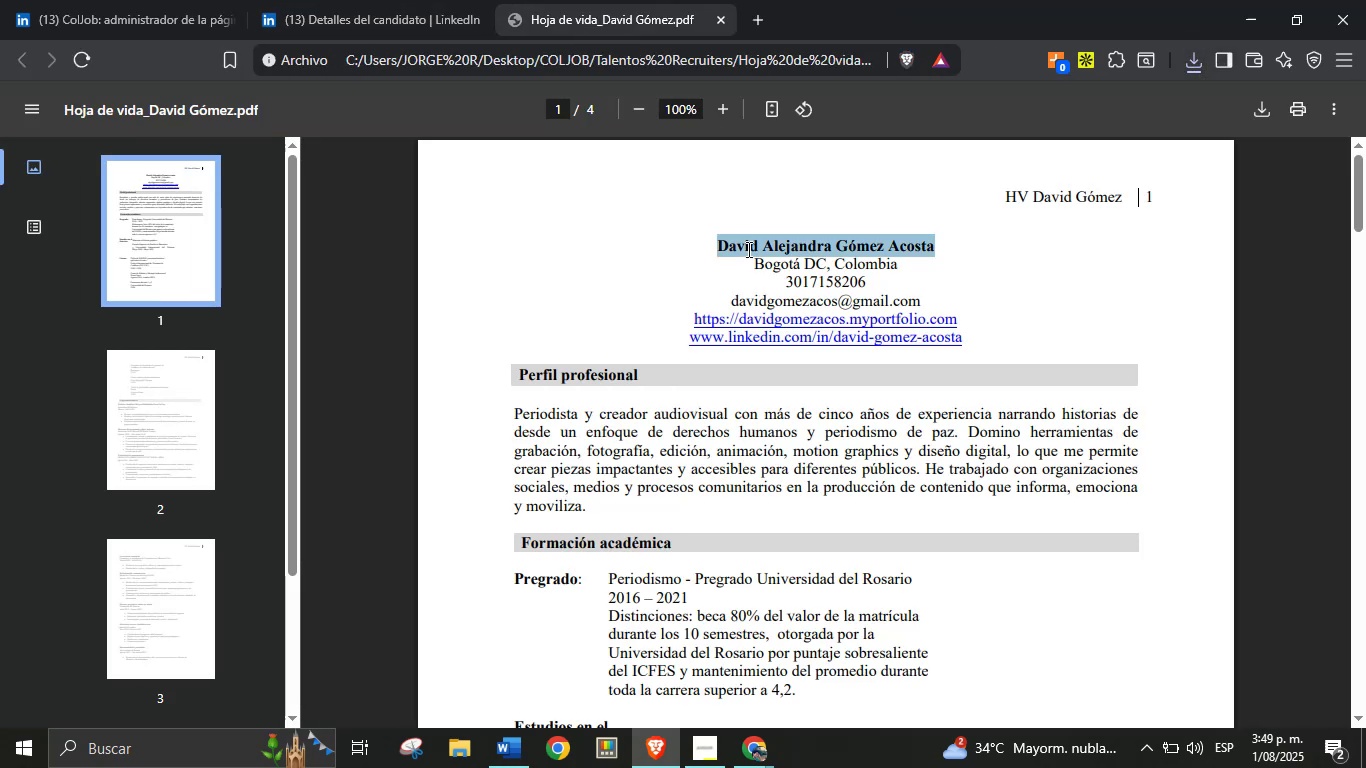 
key(Control+C)
 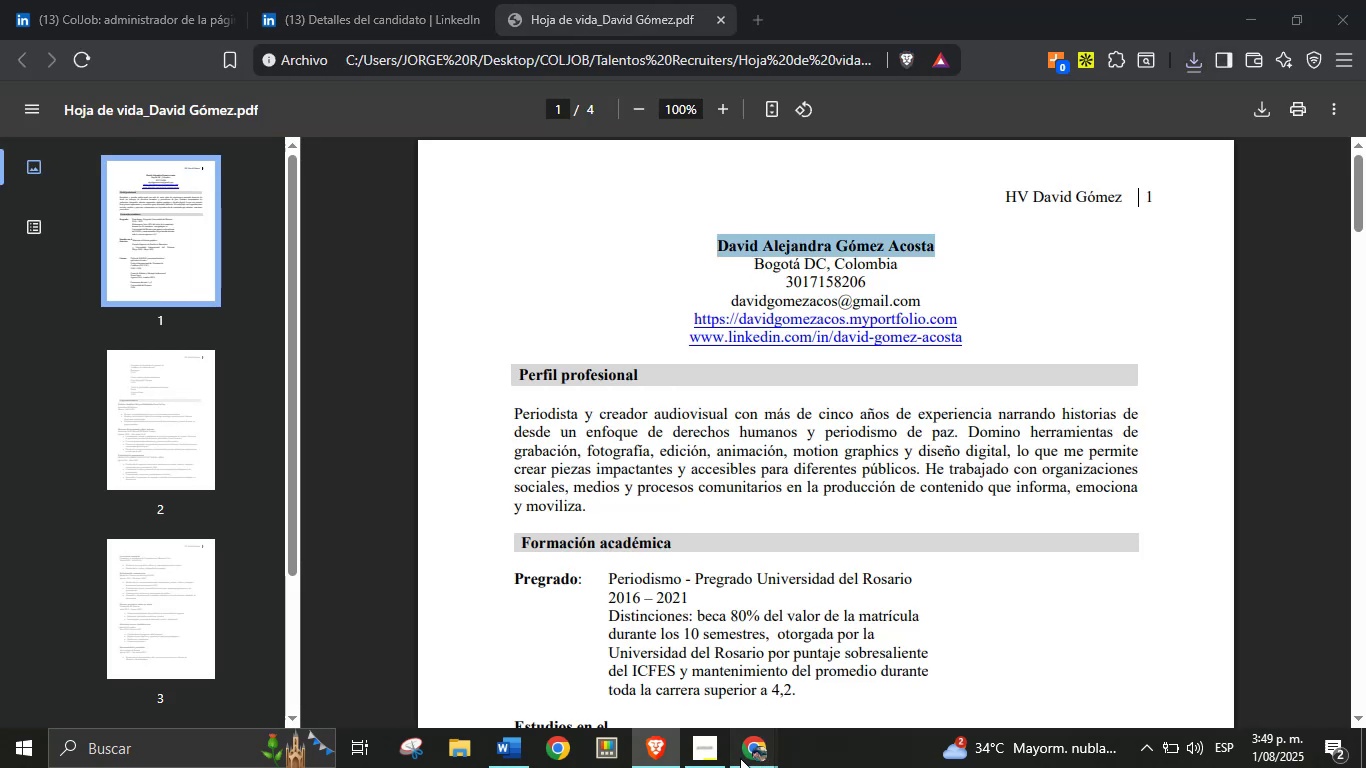 
double_click([643, 664])
 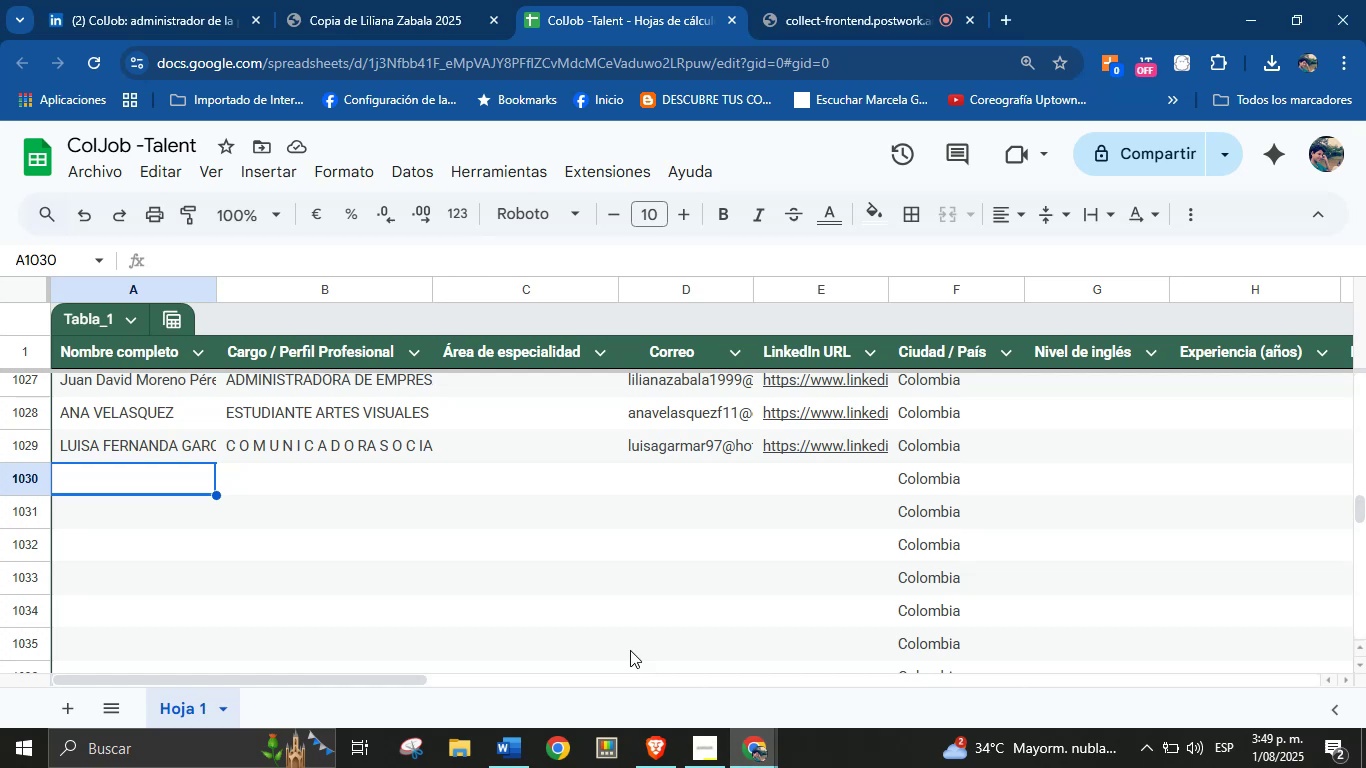 
key(Control+V)
 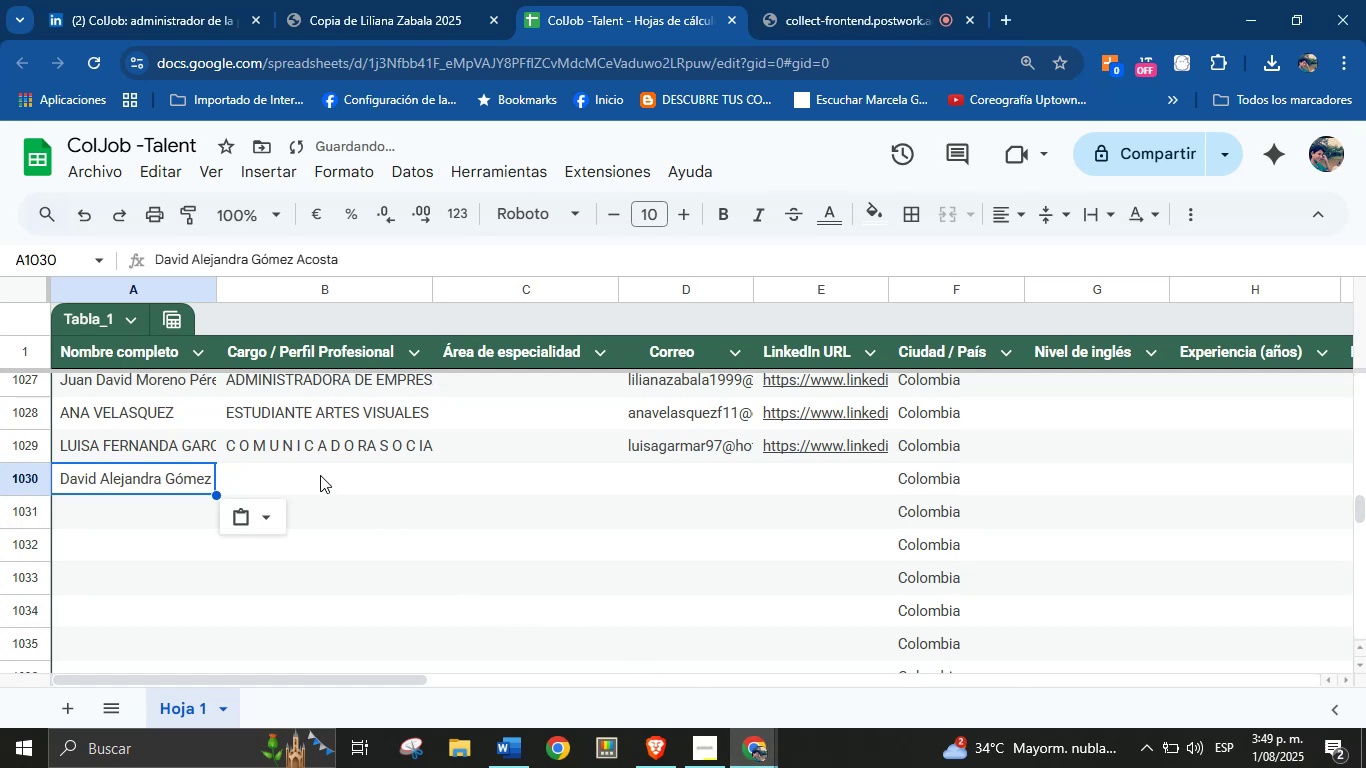 
left_click([319, 474])
 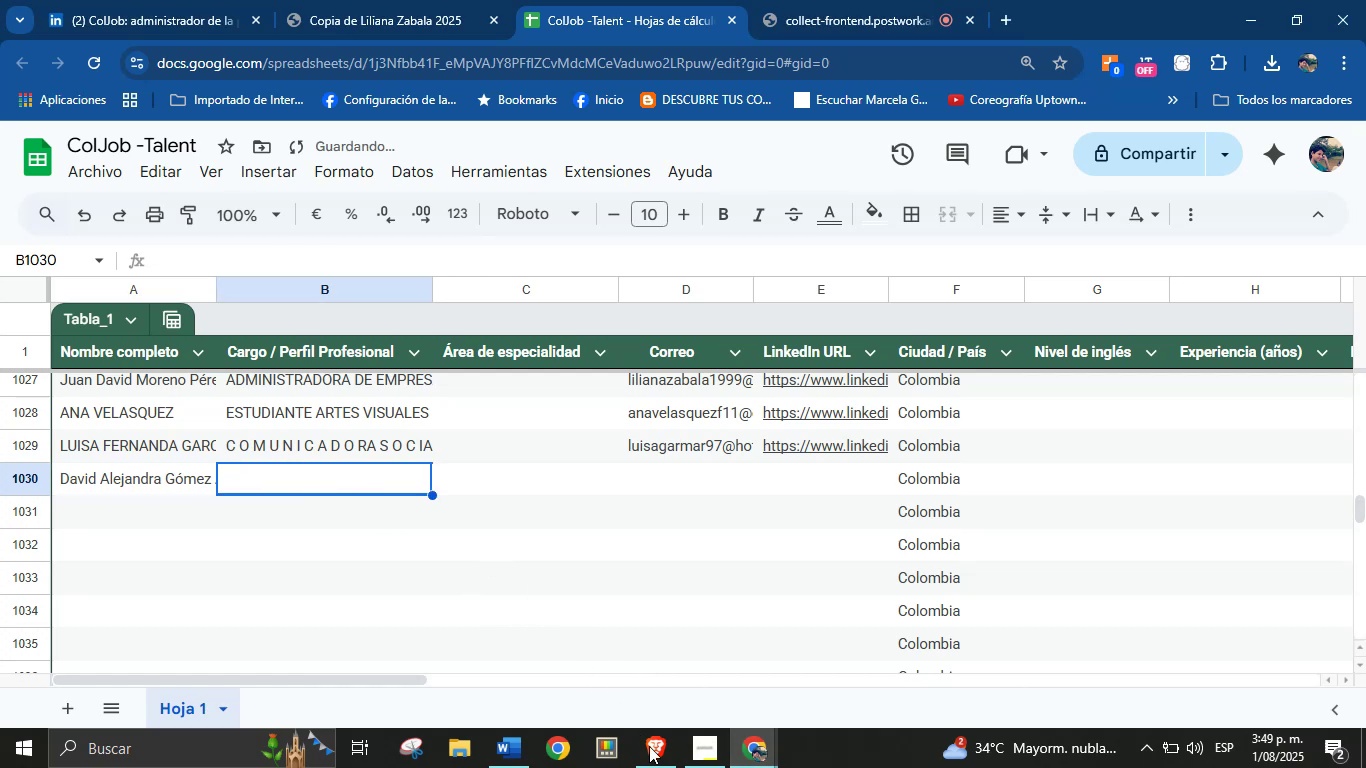 
left_click([651, 748])
 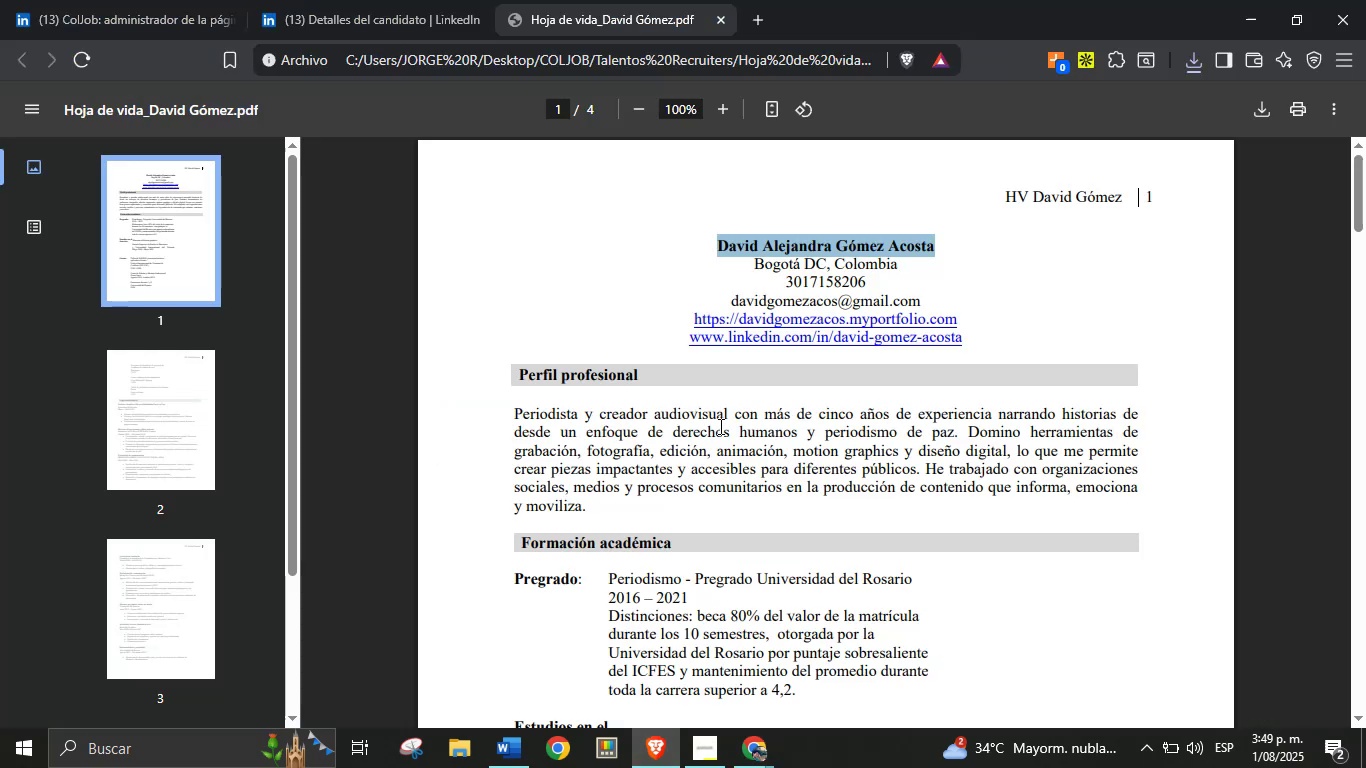 
left_click([764, 502])
 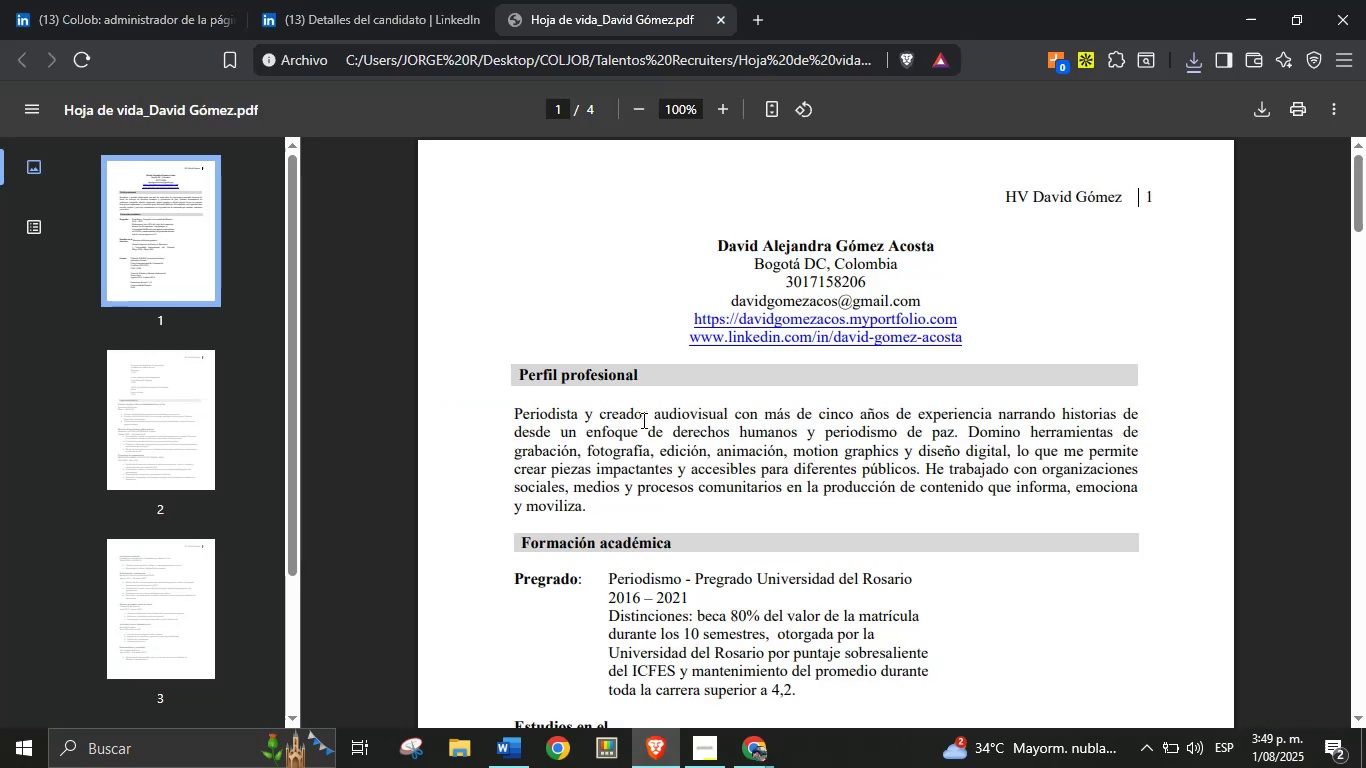 
scroll: coordinate [617, 436], scroll_direction: down, amount: 3.0
 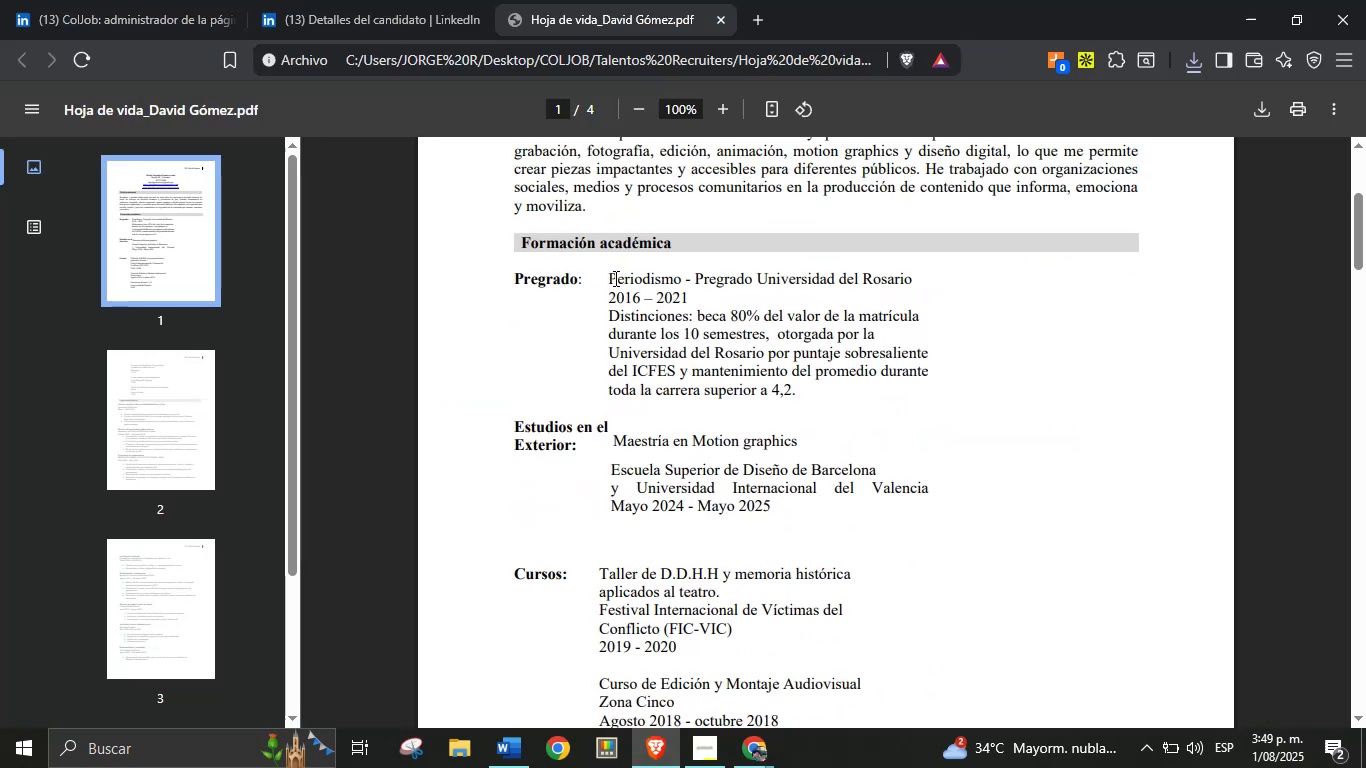 
double_click([621, 274])
 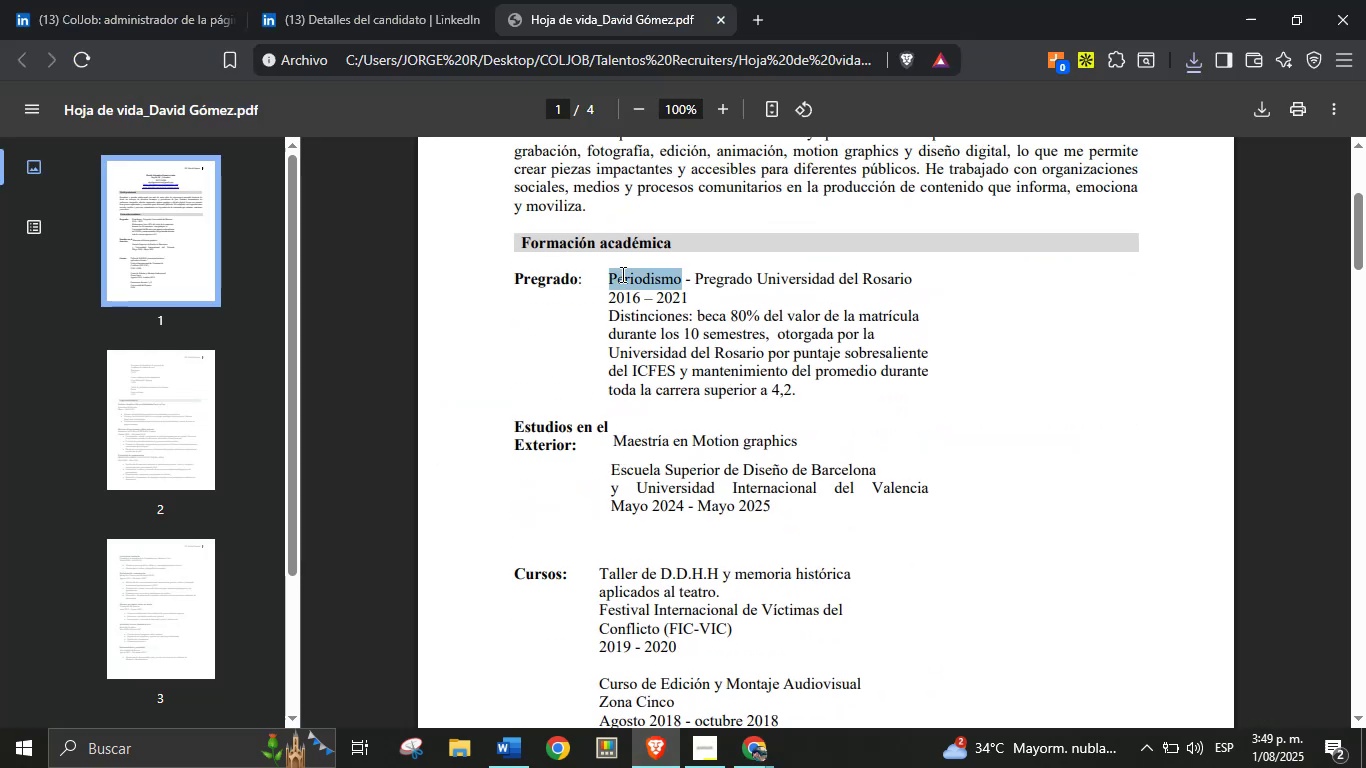 
key(Control+C)
 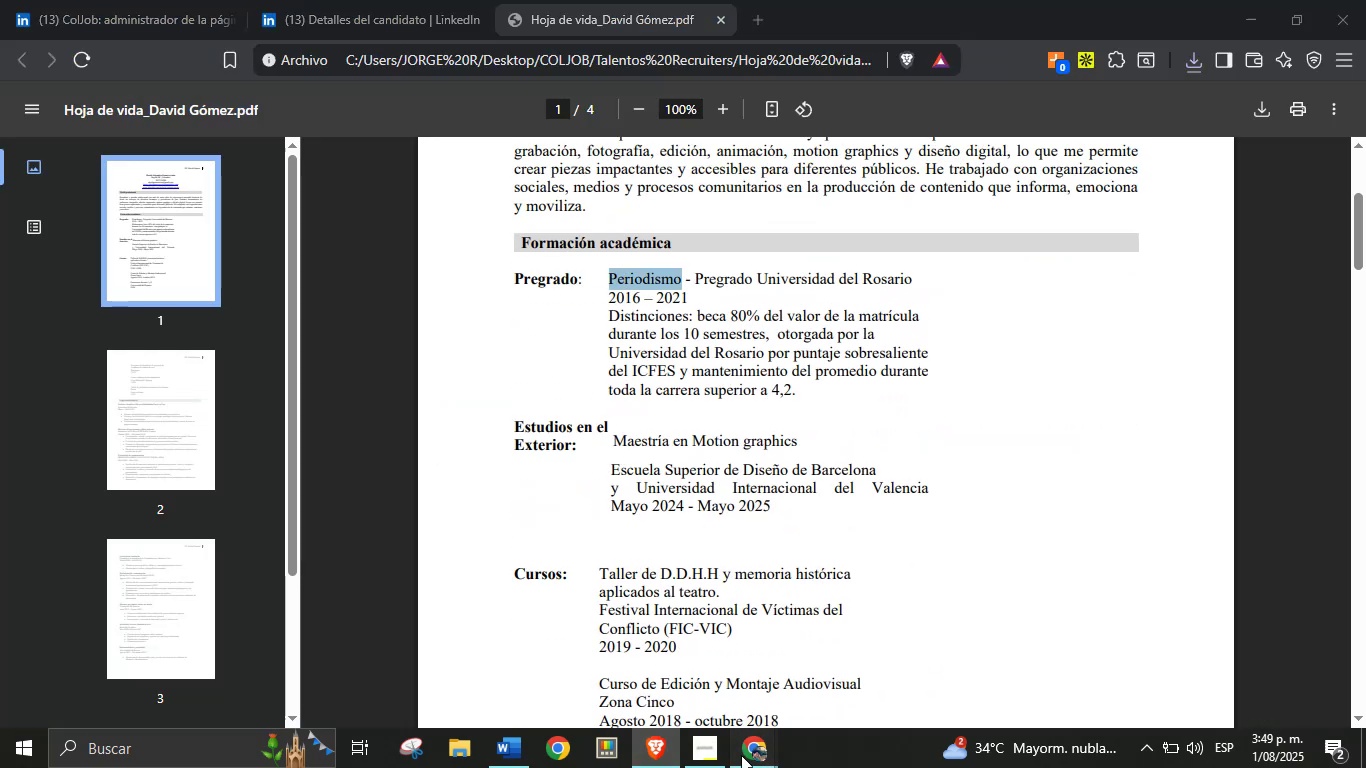 
double_click([679, 665])
 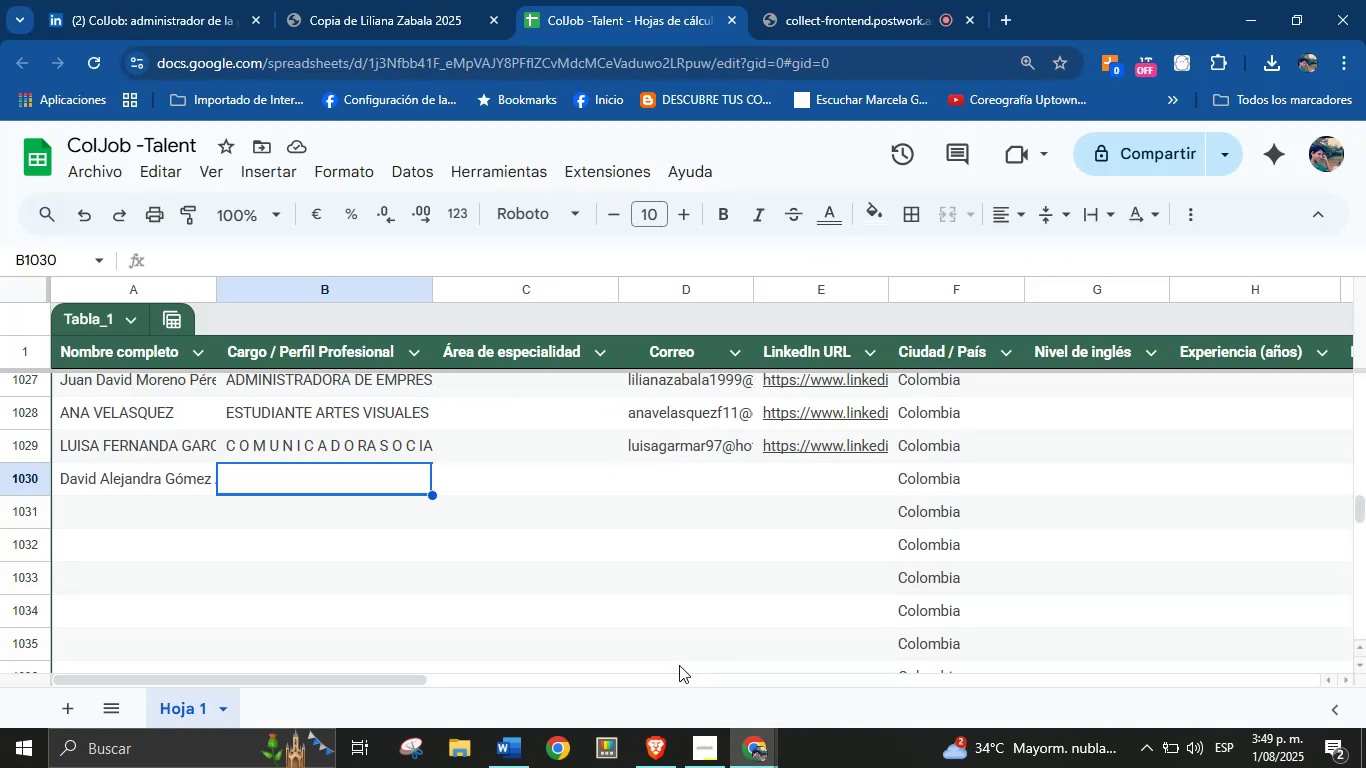 
key(Control+V)
 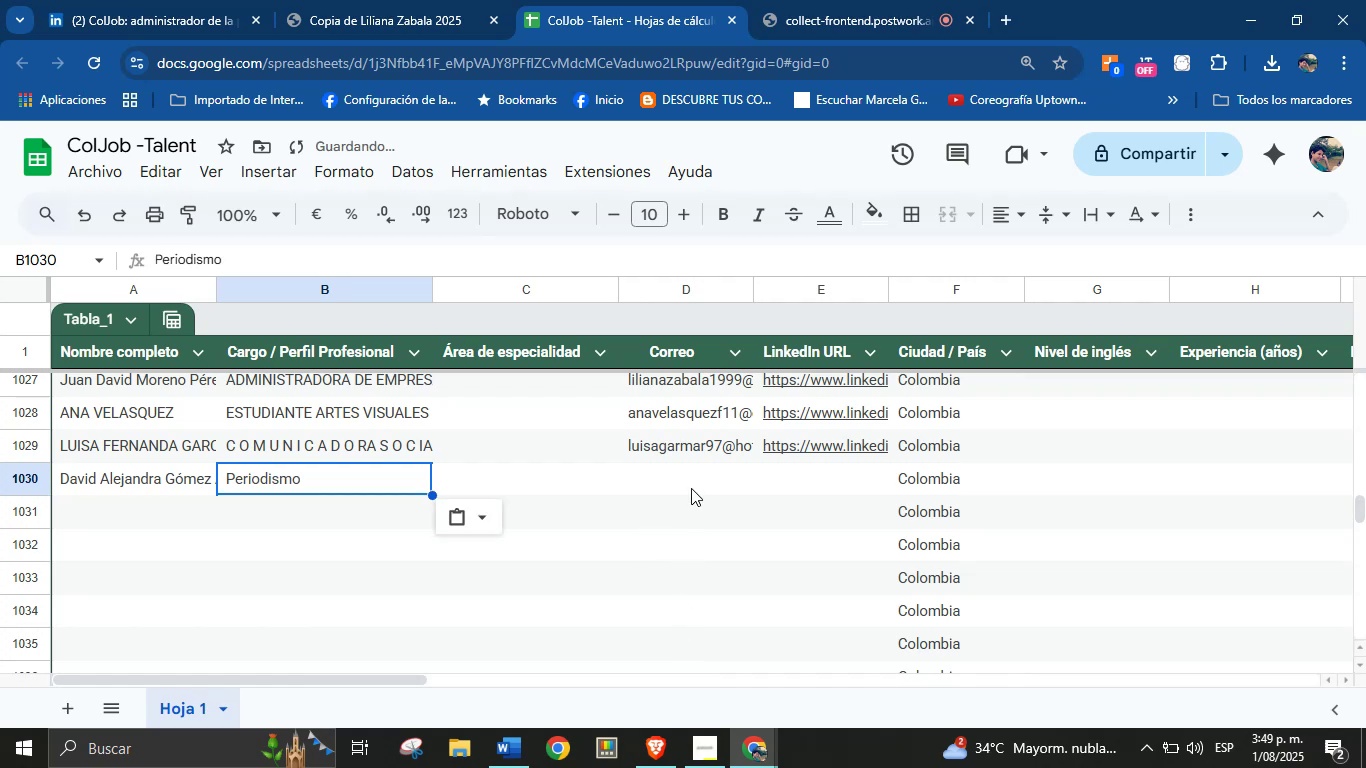 
left_click([691, 482])
 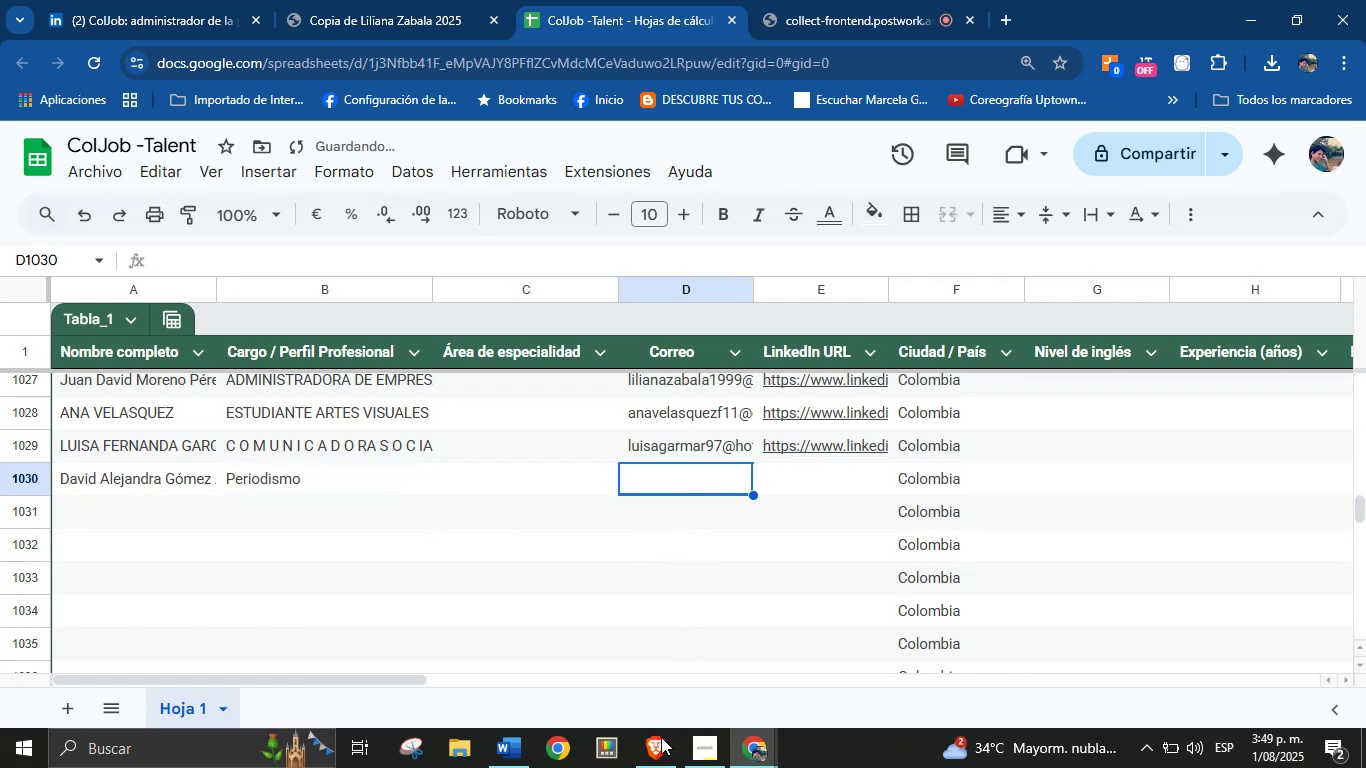 
left_click([660, 749])
 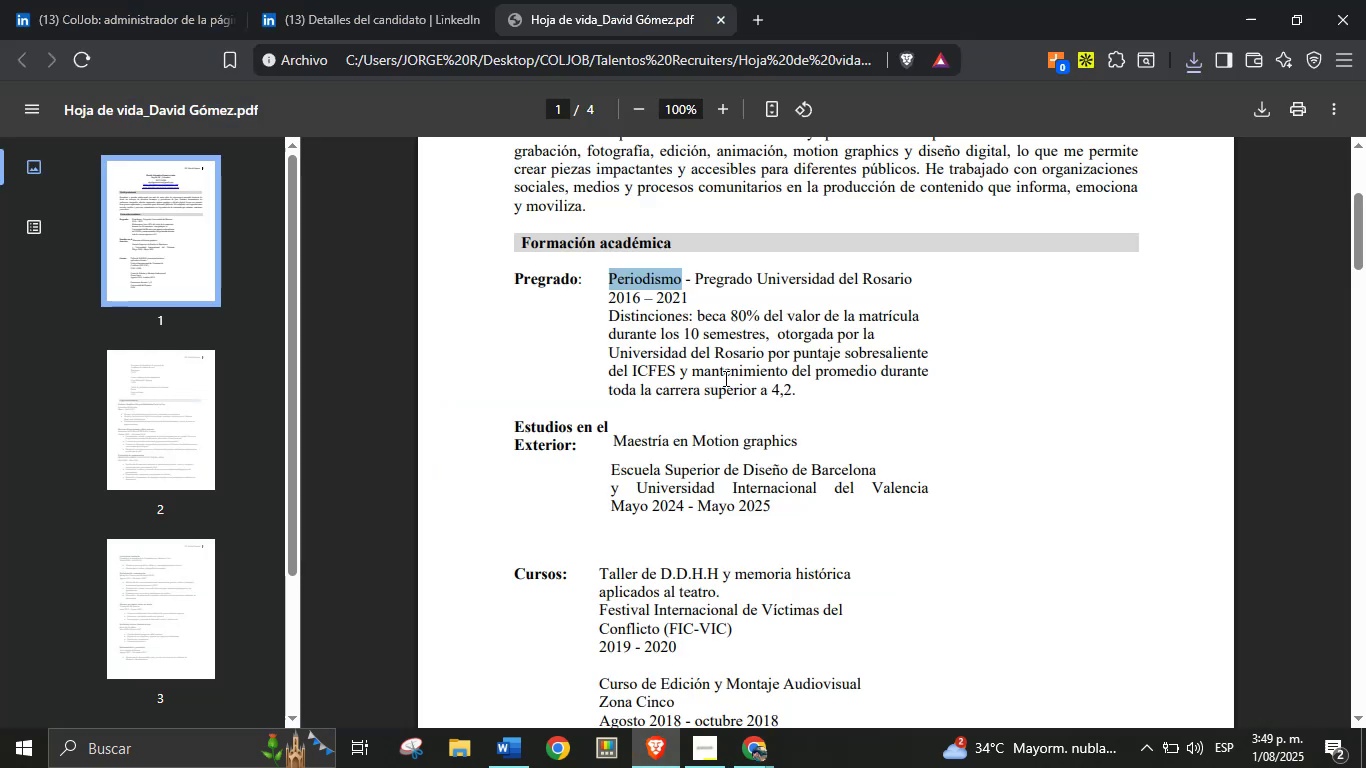 
scroll: coordinate [724, 381], scroll_direction: up, amount: 2.0
 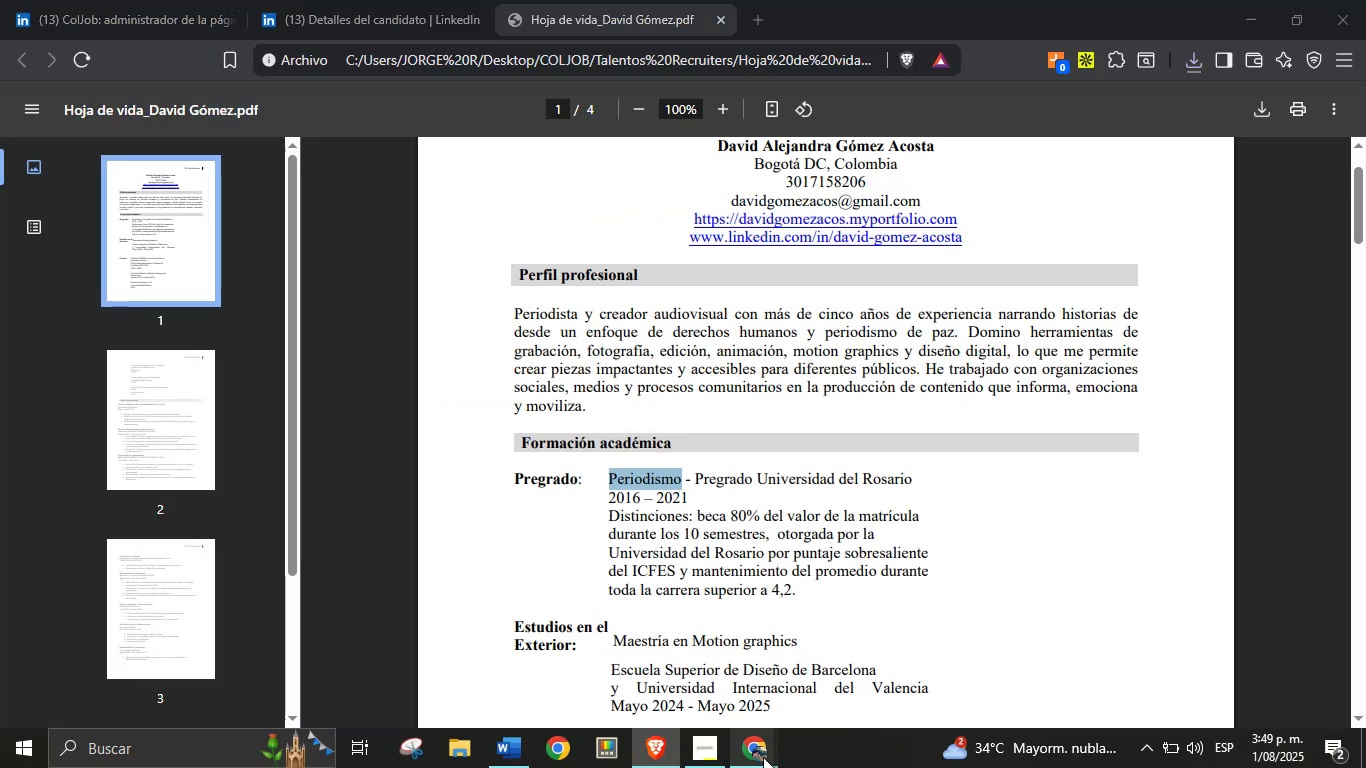 
double_click([685, 682])
 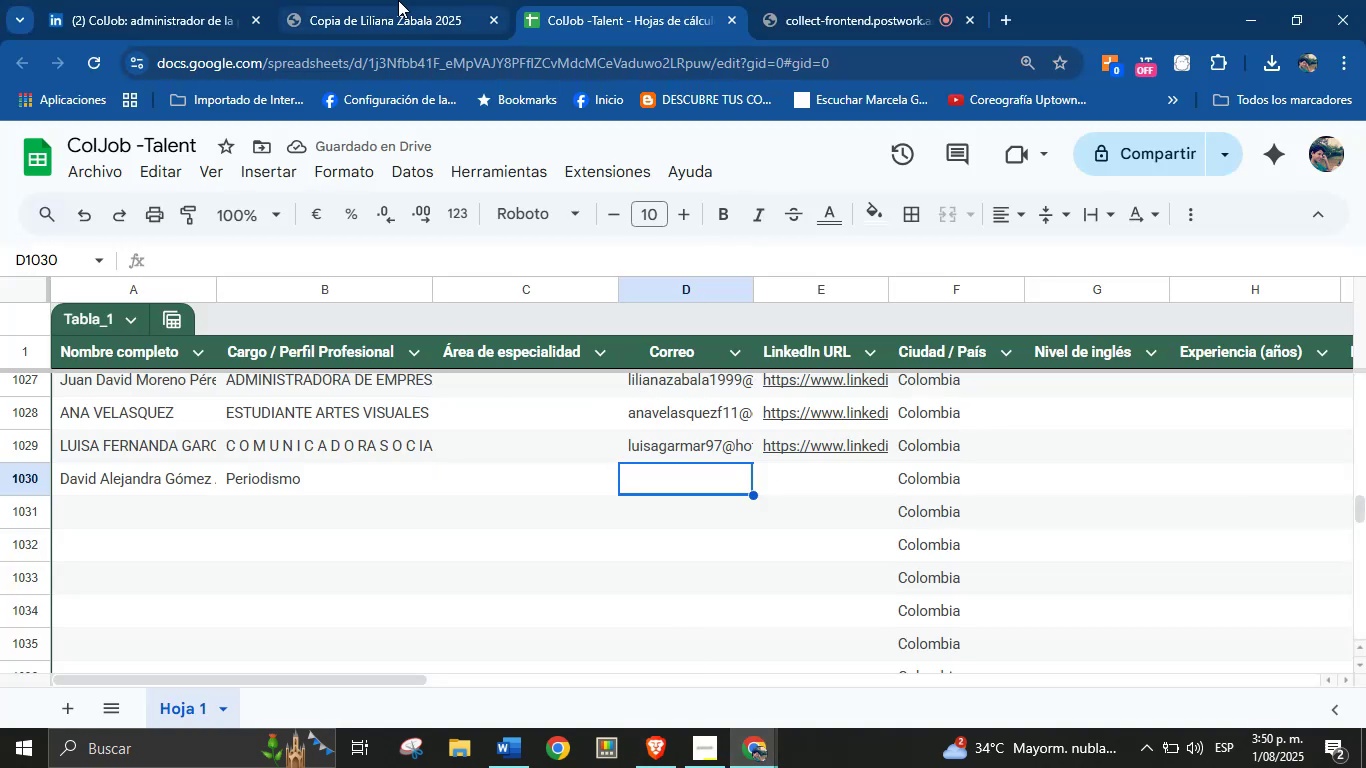 
left_click([398, 0])
 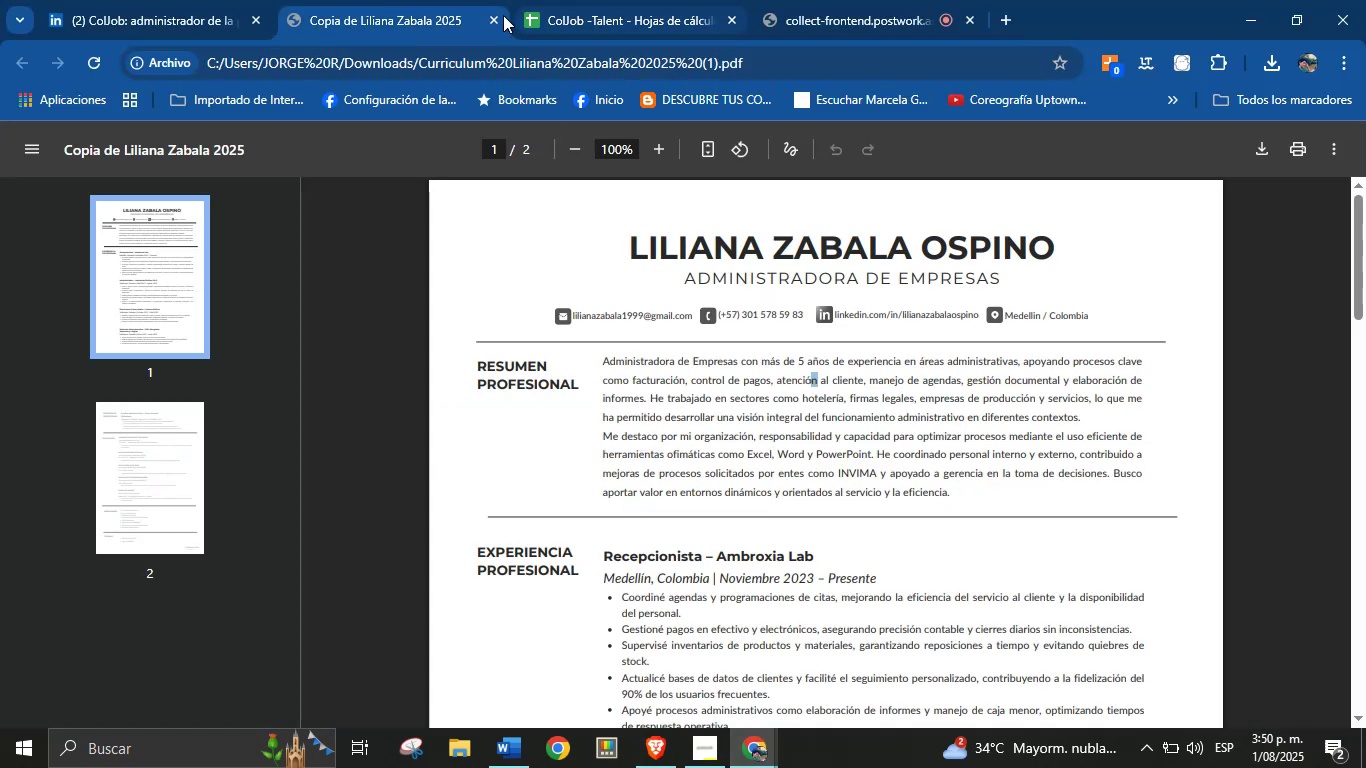 
left_click([500, 16])
 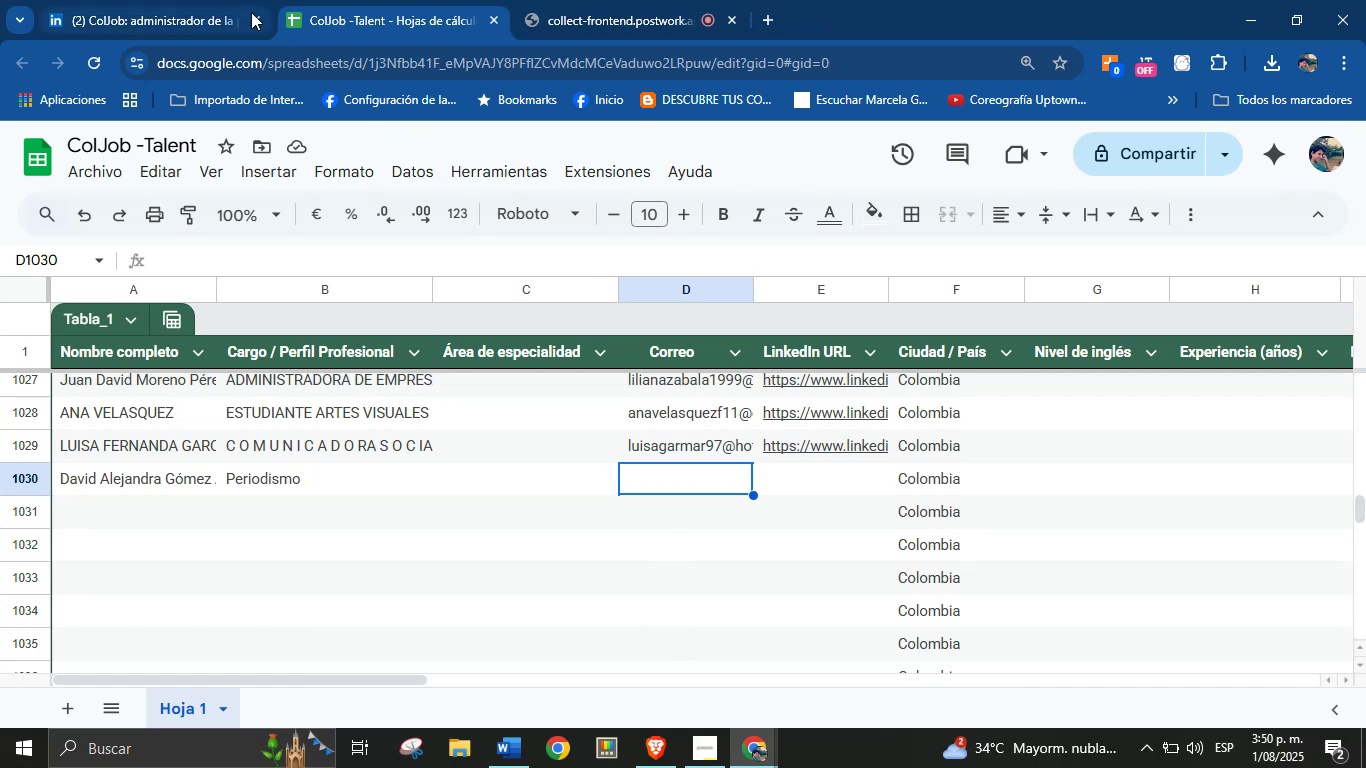 
left_click([254, 23])
 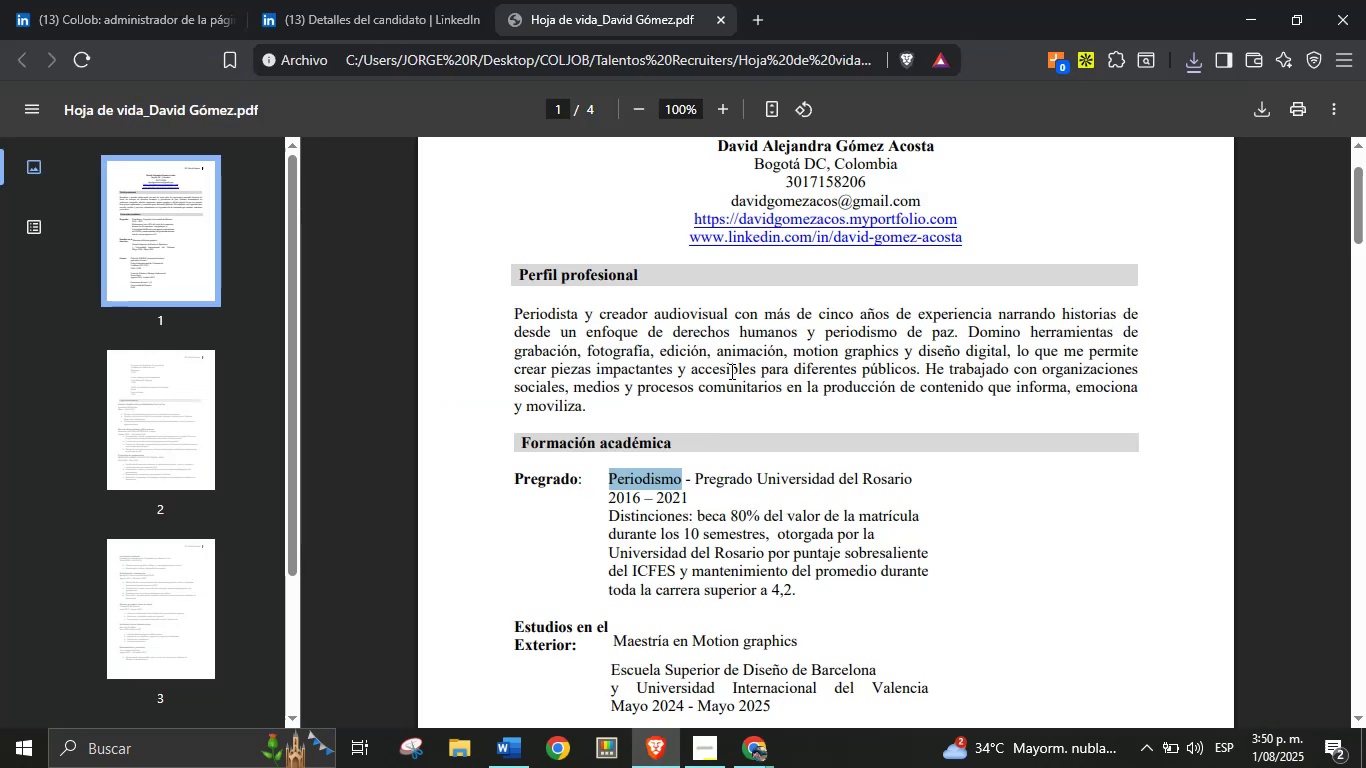 
left_click([394, 0])
 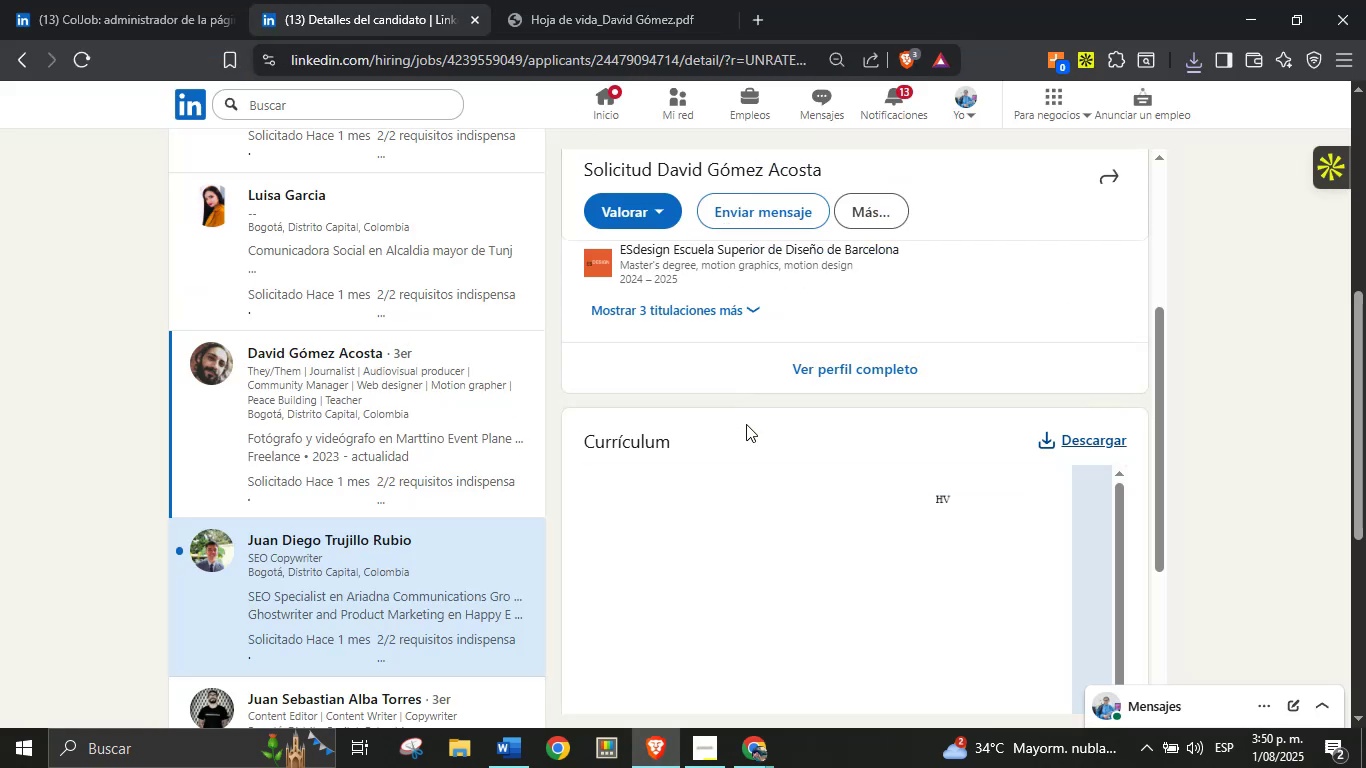 
scroll: coordinate [744, 411], scroll_direction: up, amount: 5.0
 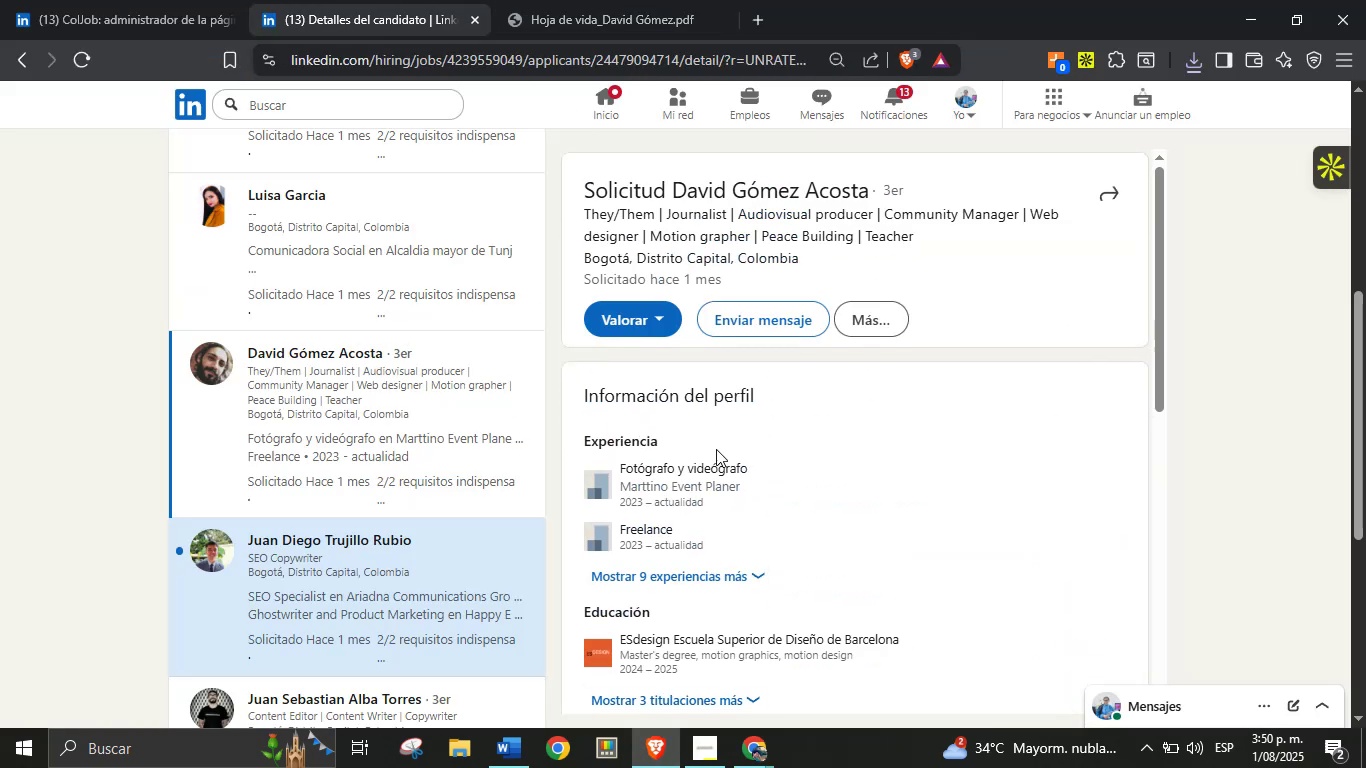 
scroll: coordinate [761, 465], scroll_direction: down, amount: 3.0
 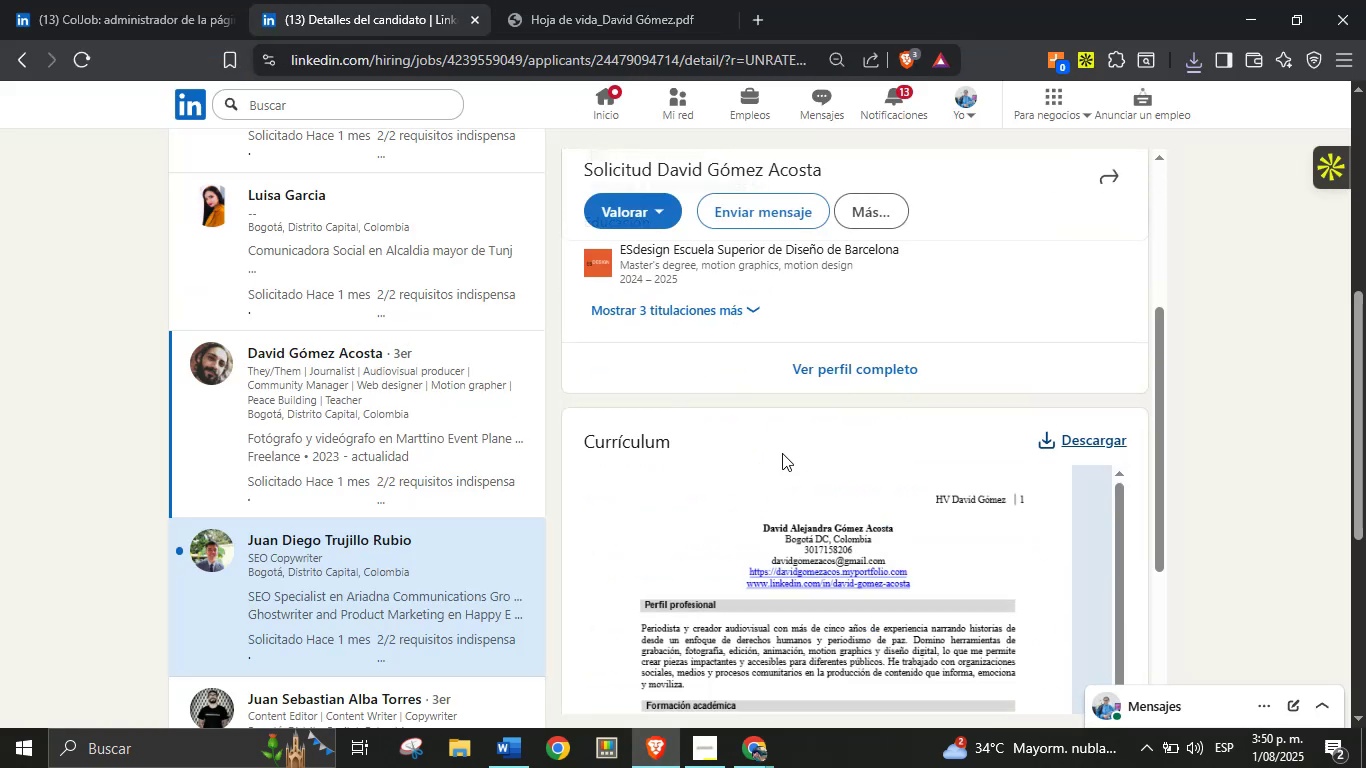 
scroll: coordinate [845, 412], scroll_direction: up, amount: 2.0
 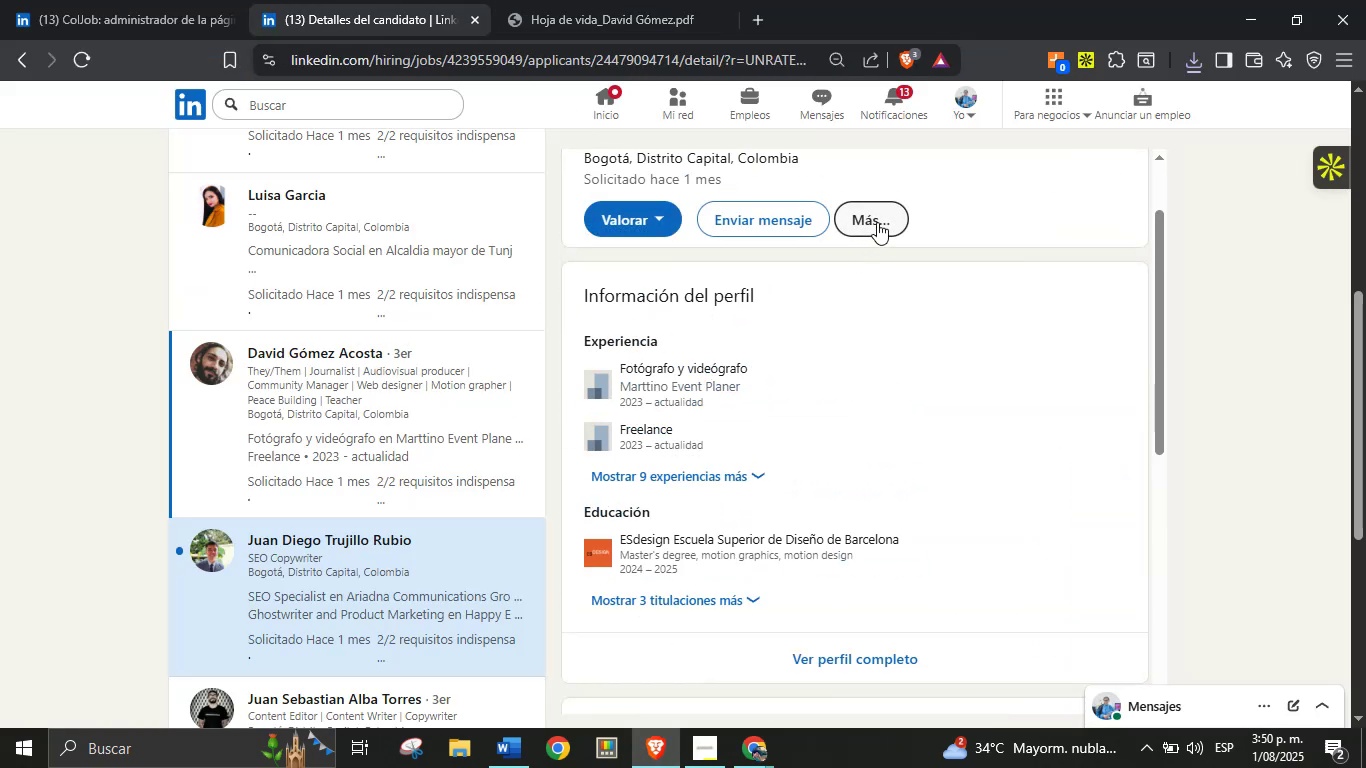 
left_click([880, 214])
 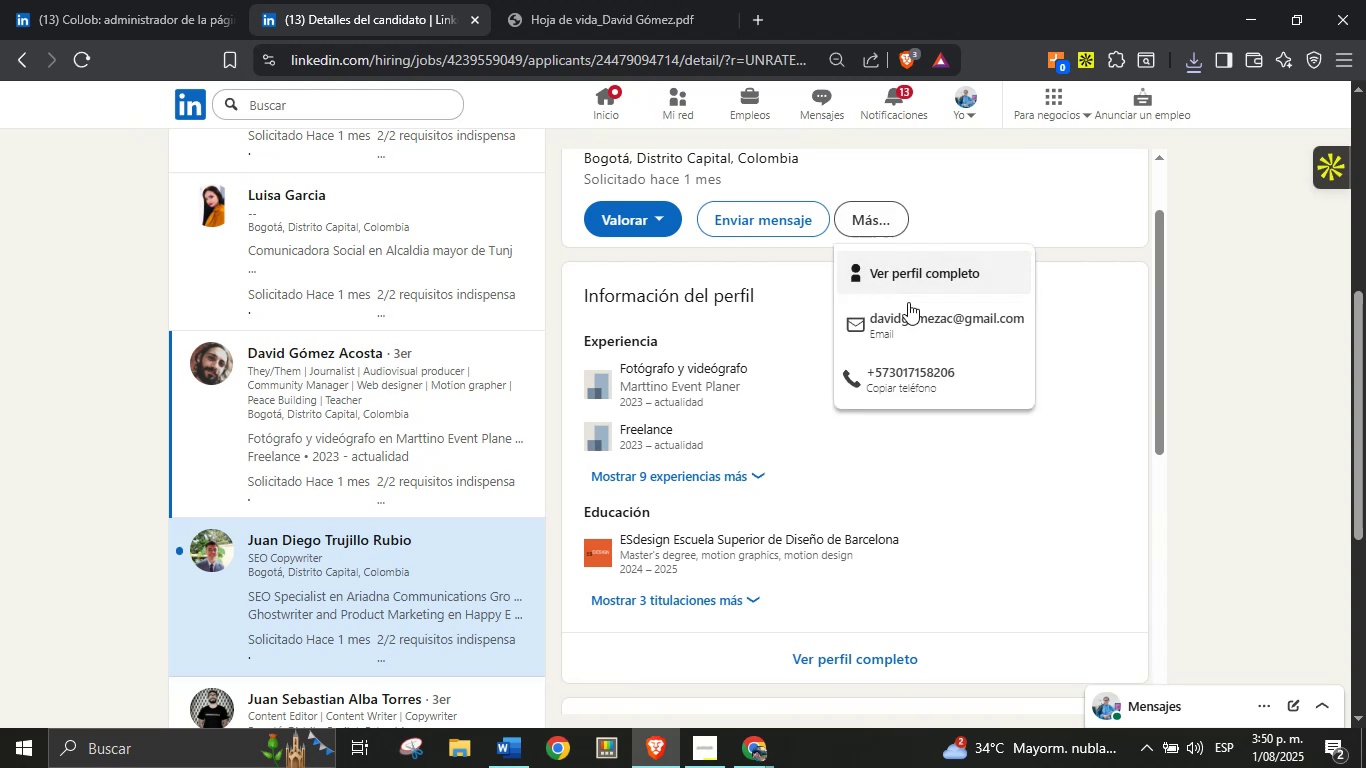 
right_click([911, 314])
 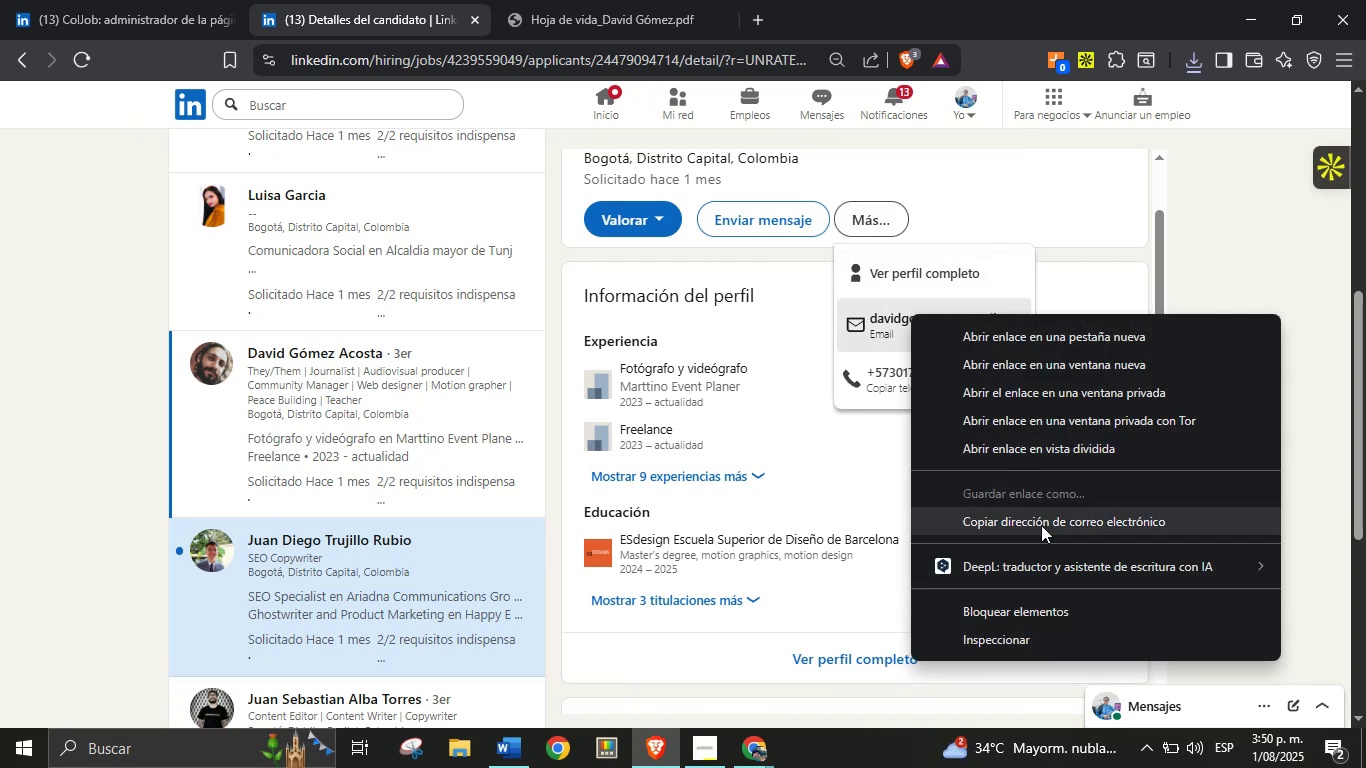 
left_click([1042, 523])
 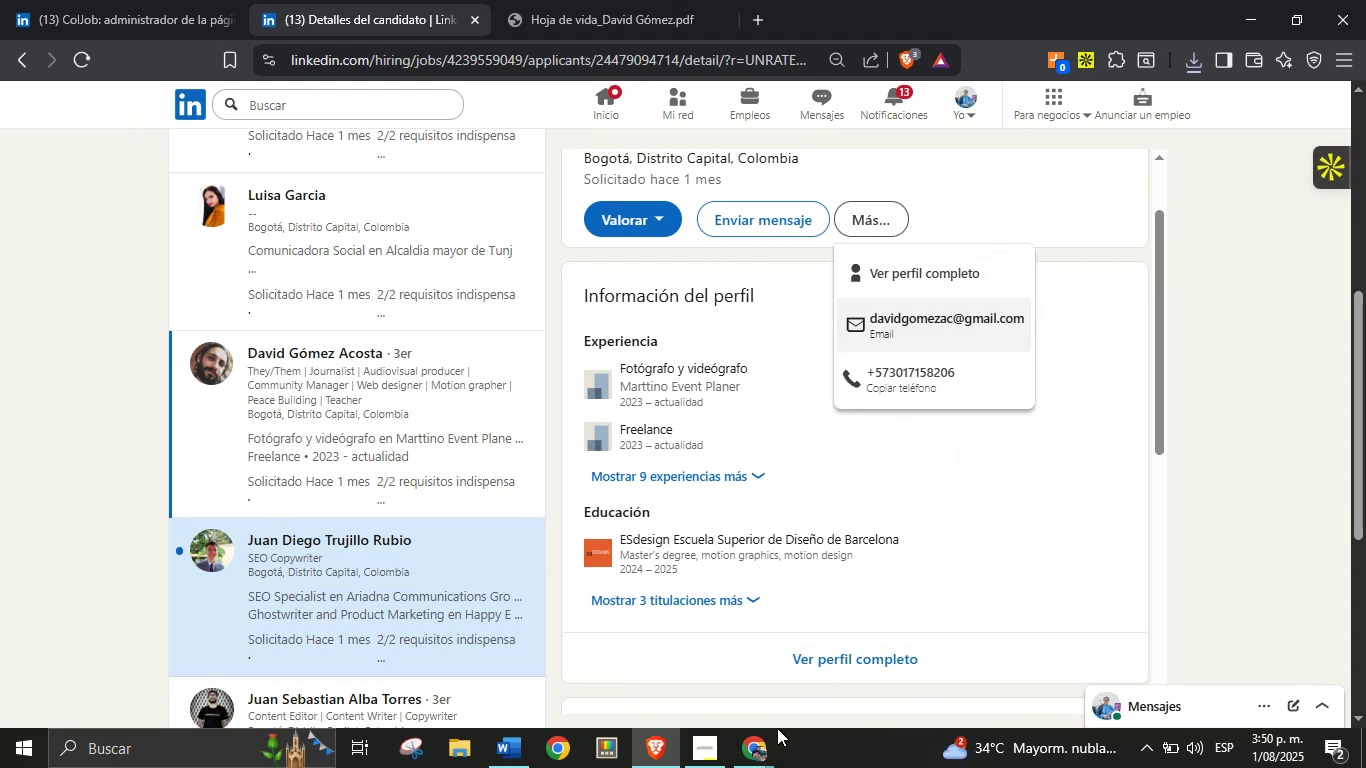 
left_click([760, 745])
 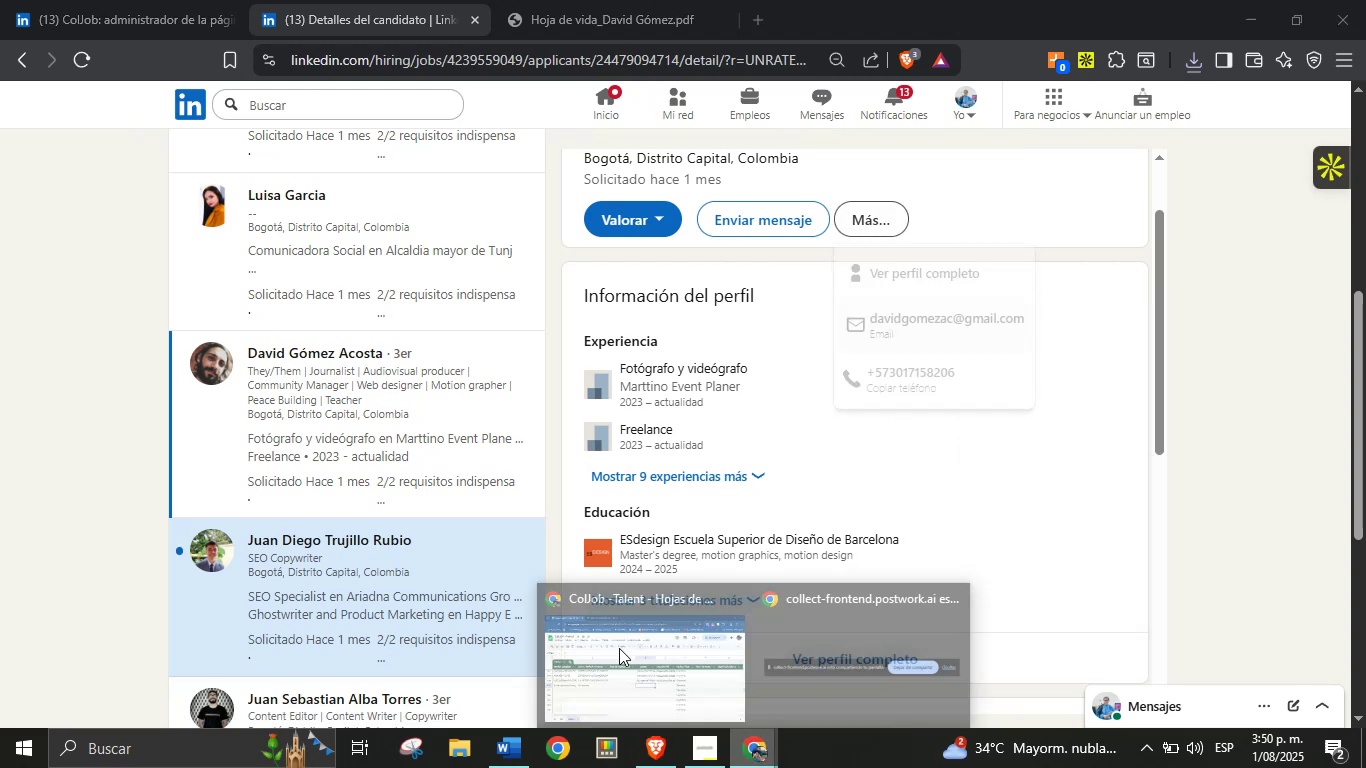 
left_click([607, 635])
 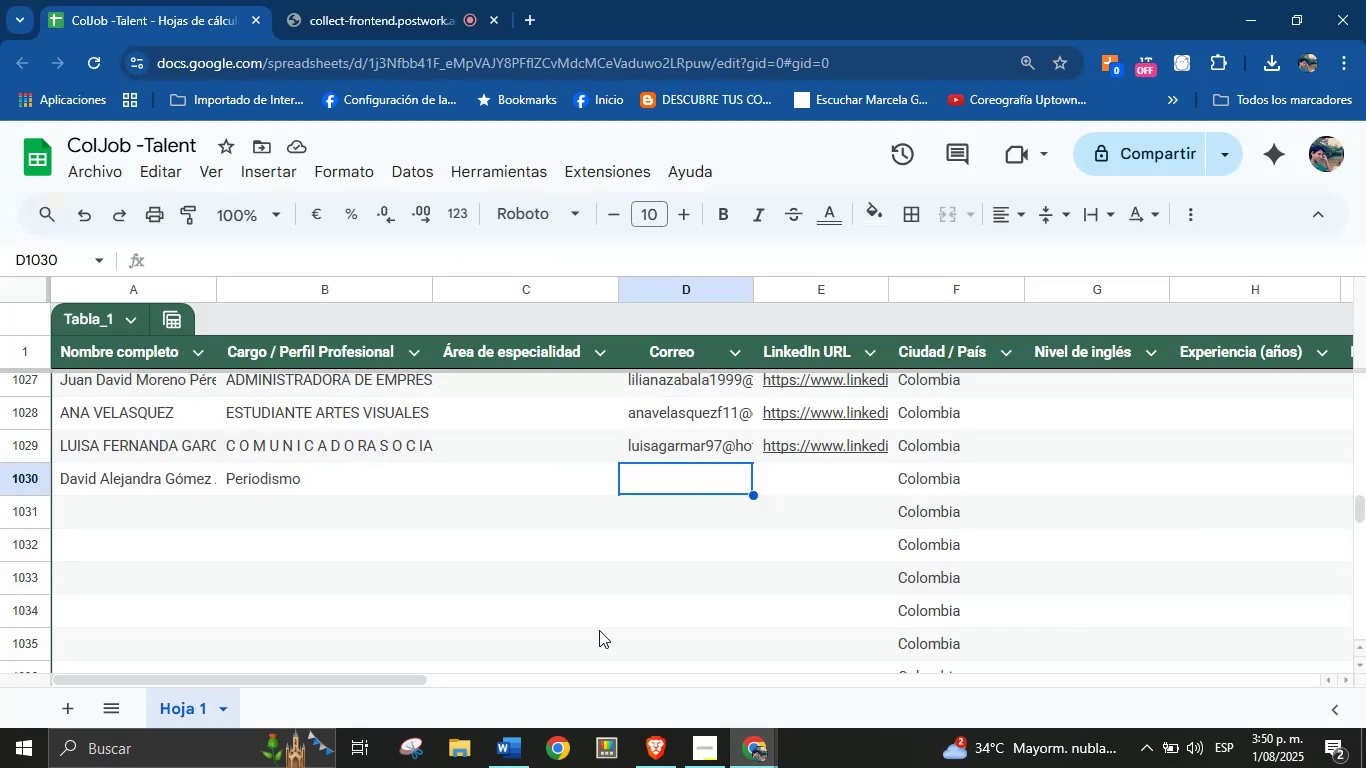 
key(Control+V)
 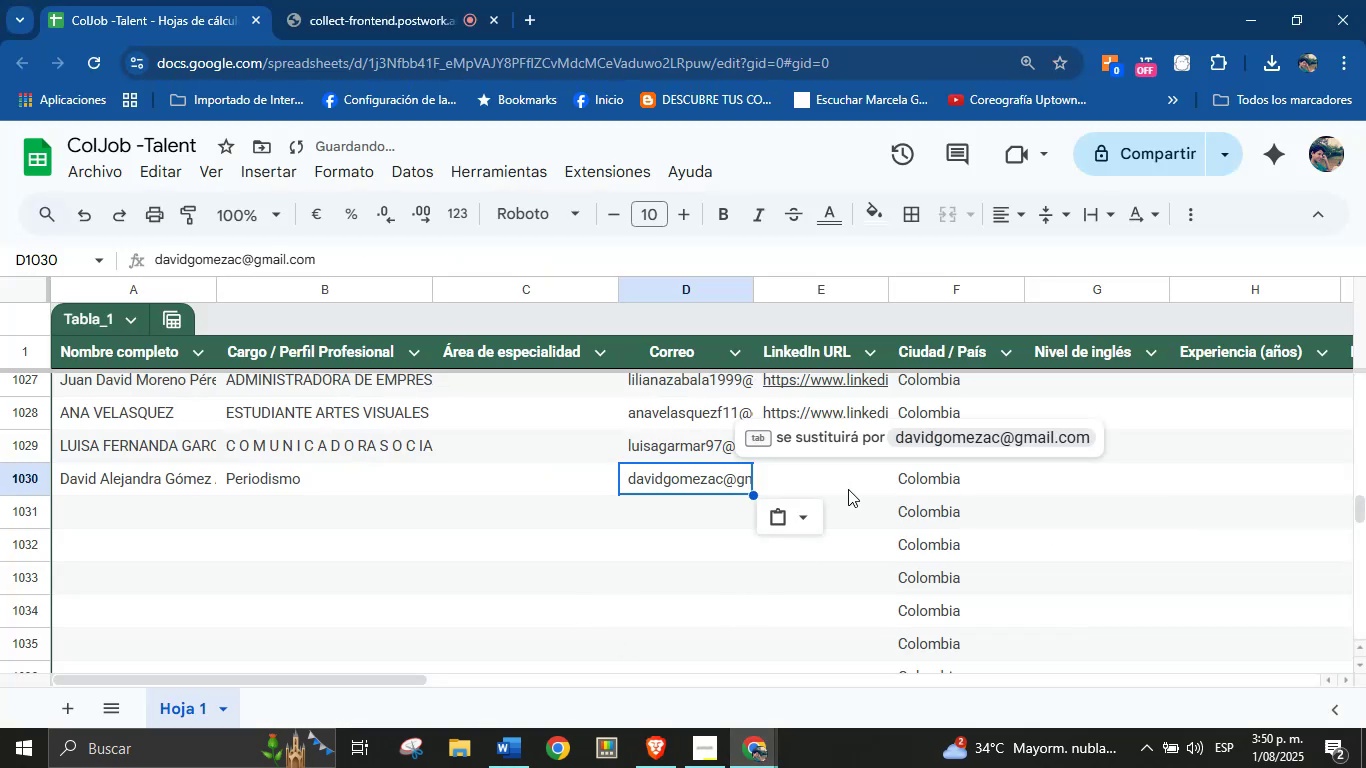 
left_click([854, 482])
 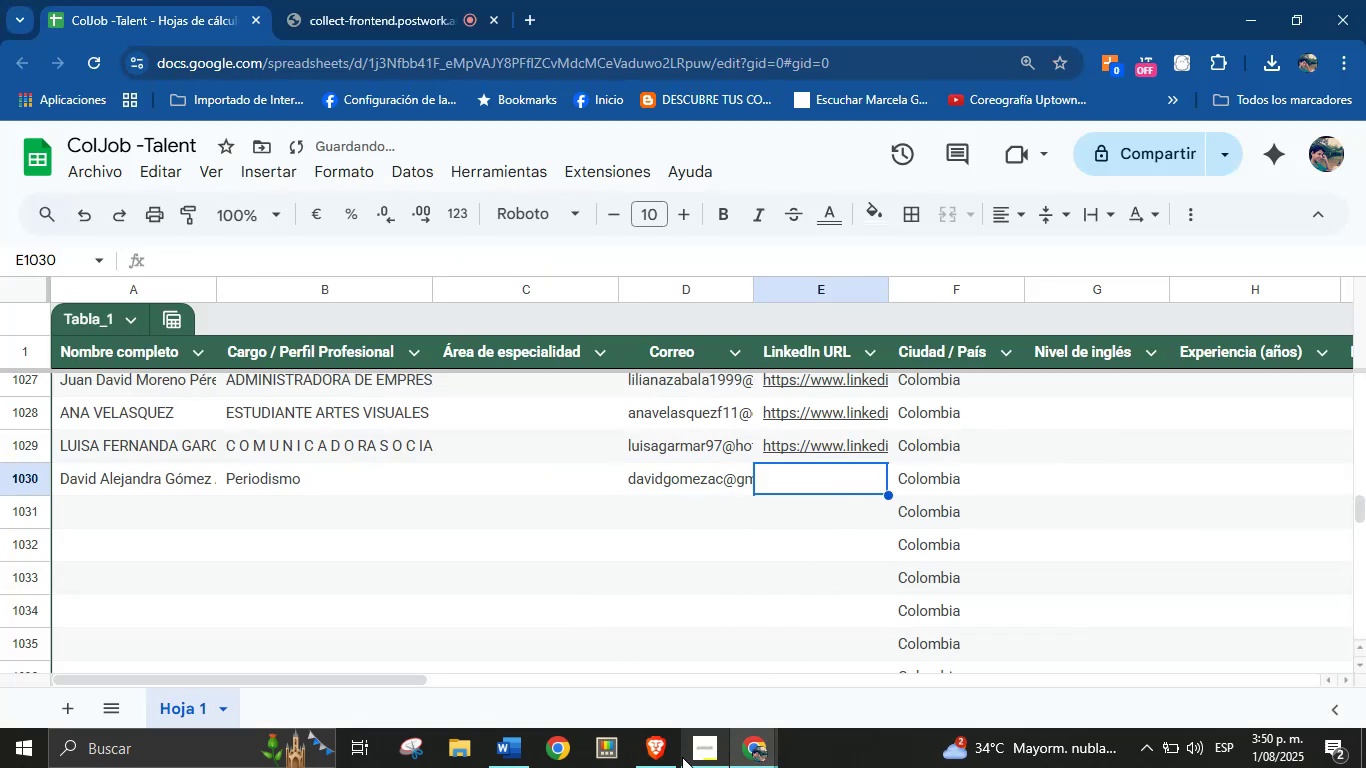 
left_click([658, 752])
 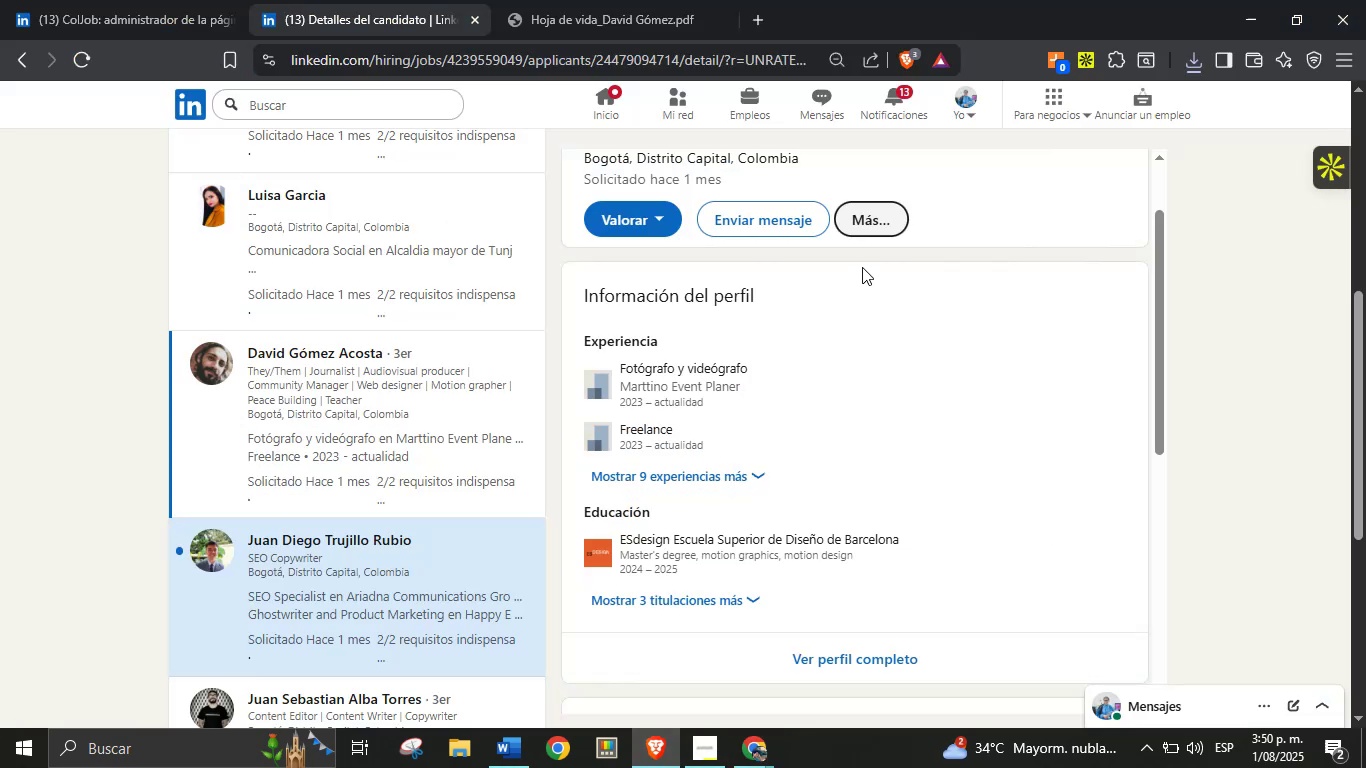 
left_click([871, 225])
 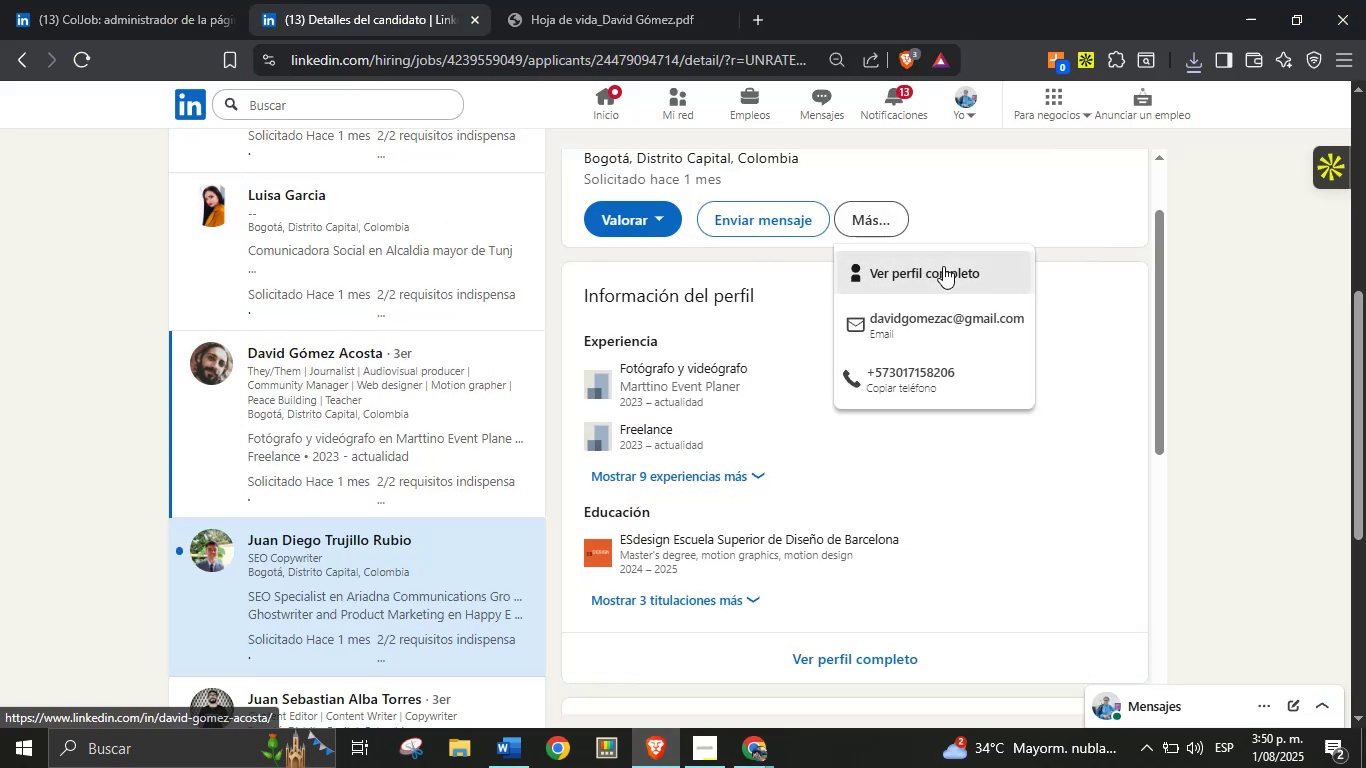 
right_click([943, 266])
 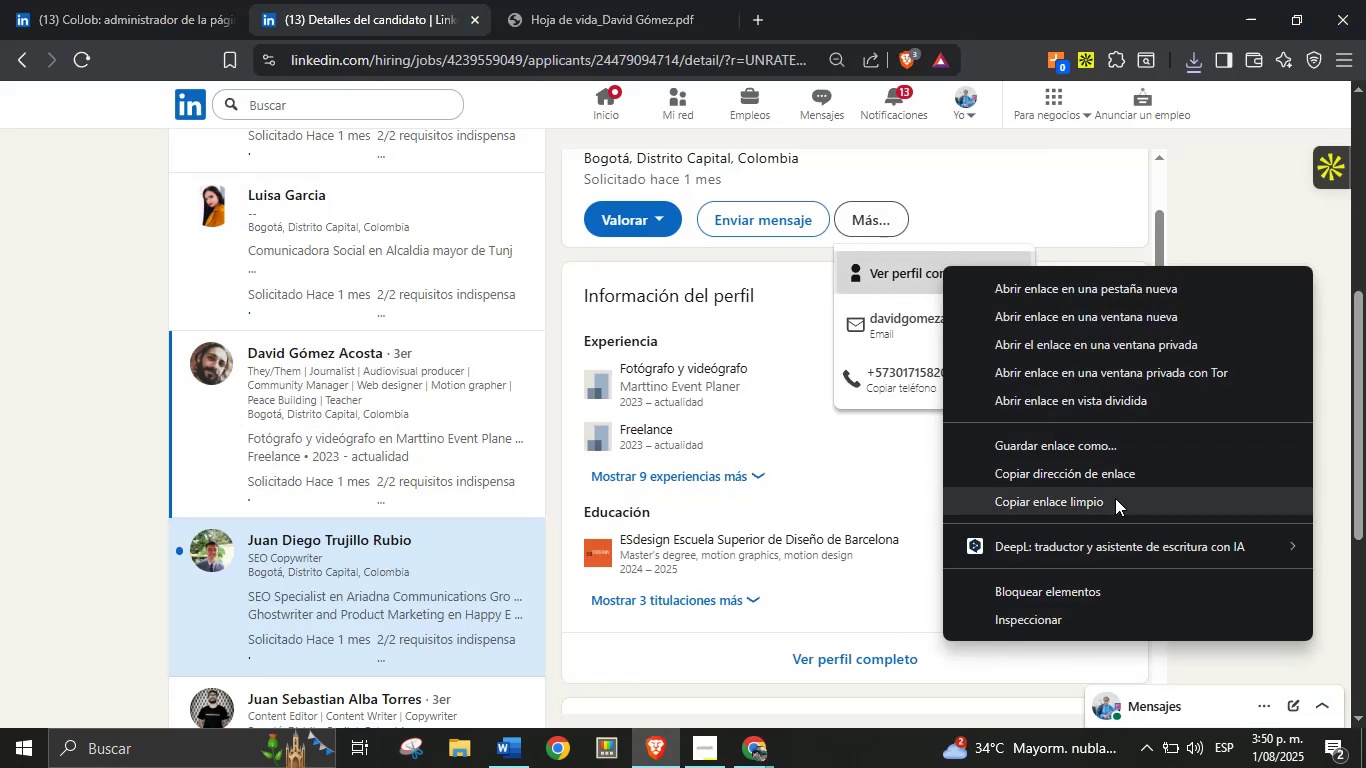 
left_click([1115, 477])
 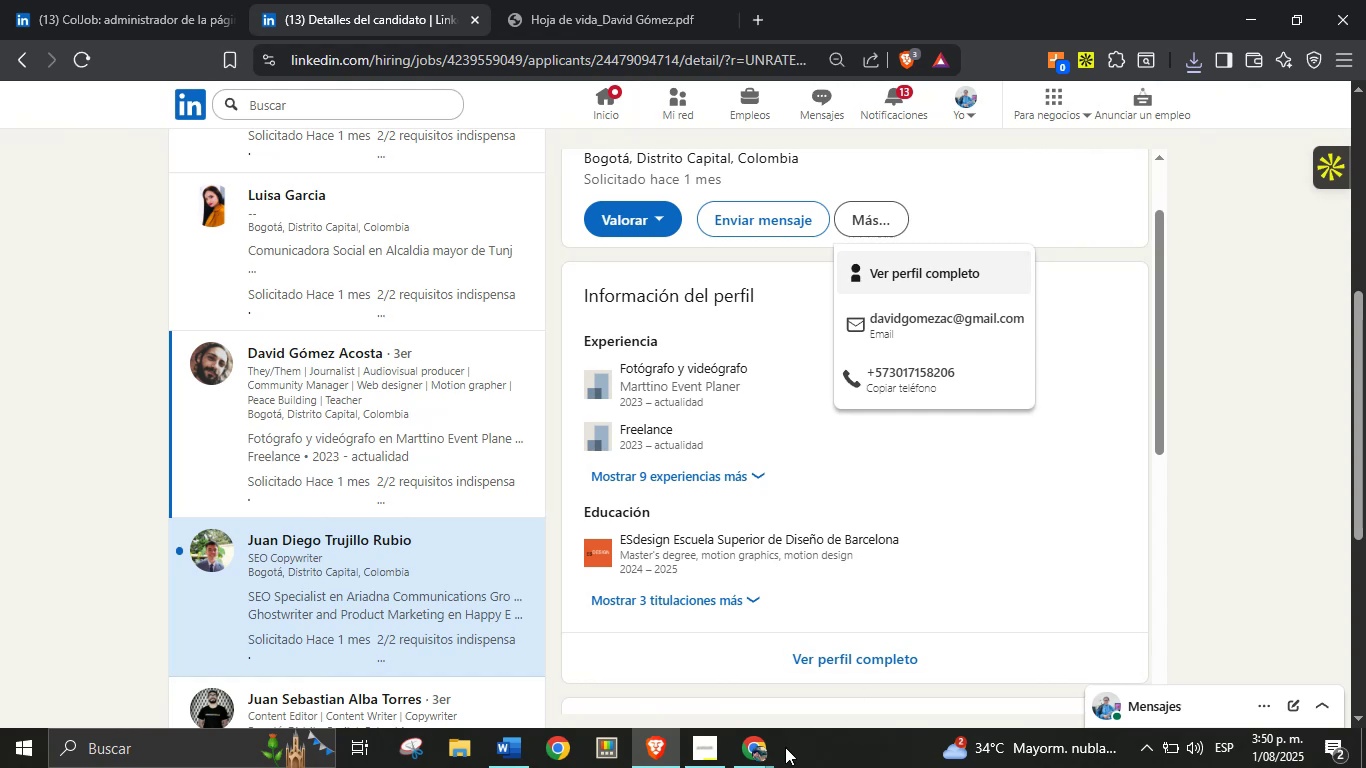 
left_click([764, 753])
 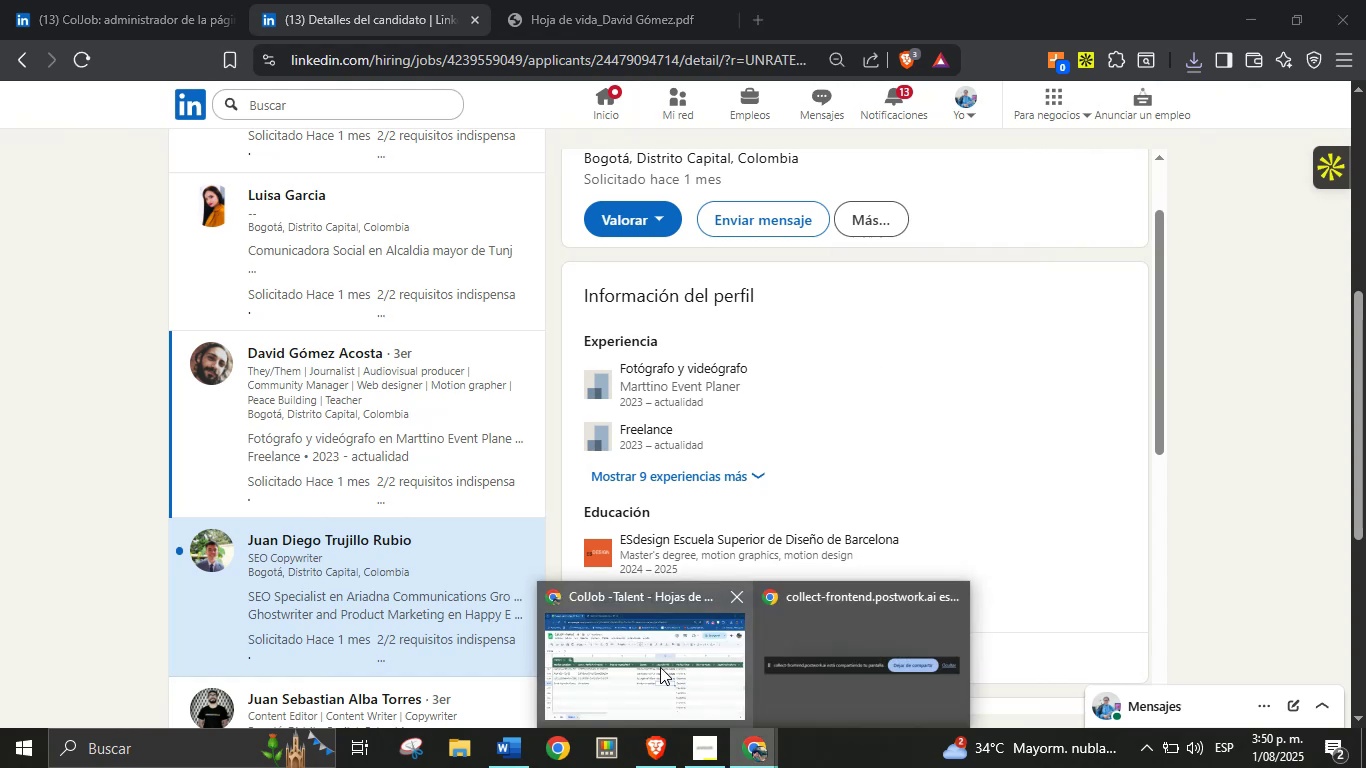 
double_click([660, 667])
 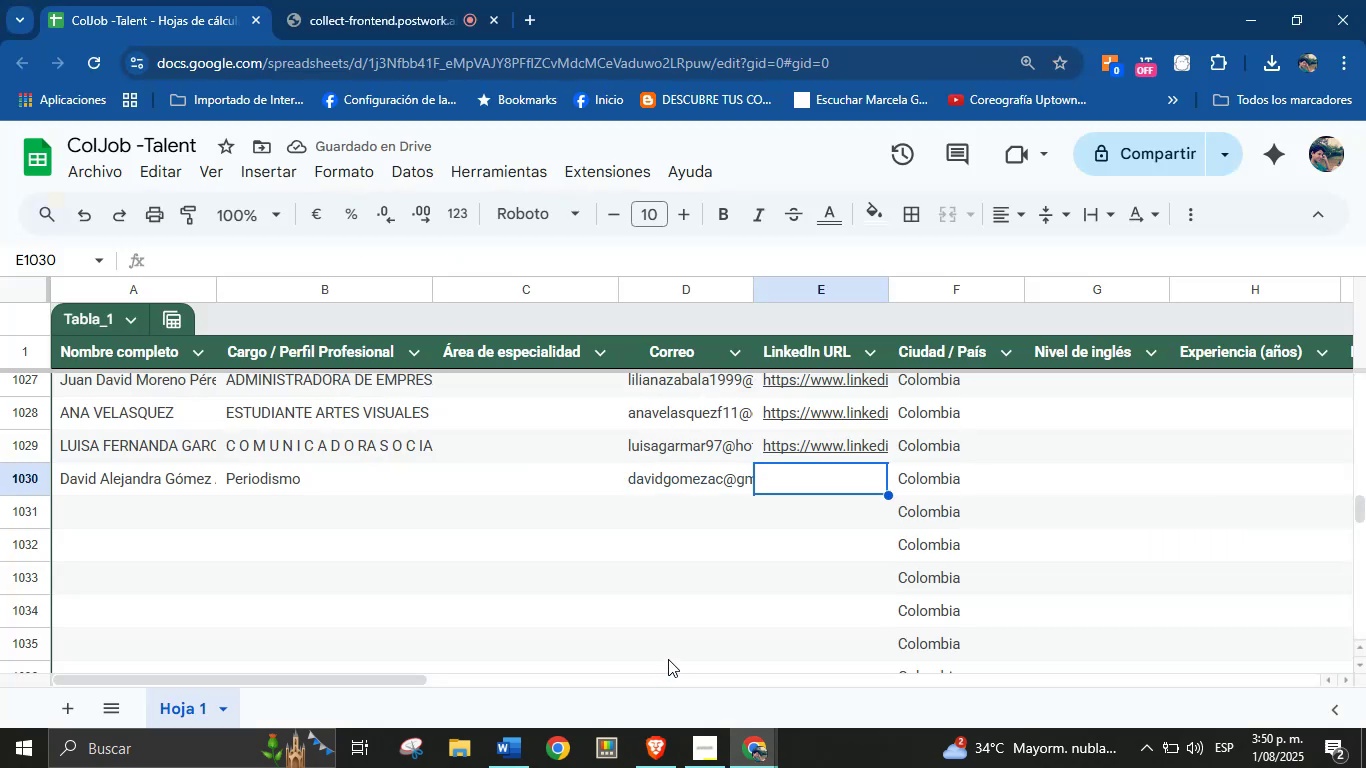 
key(Control+V)
 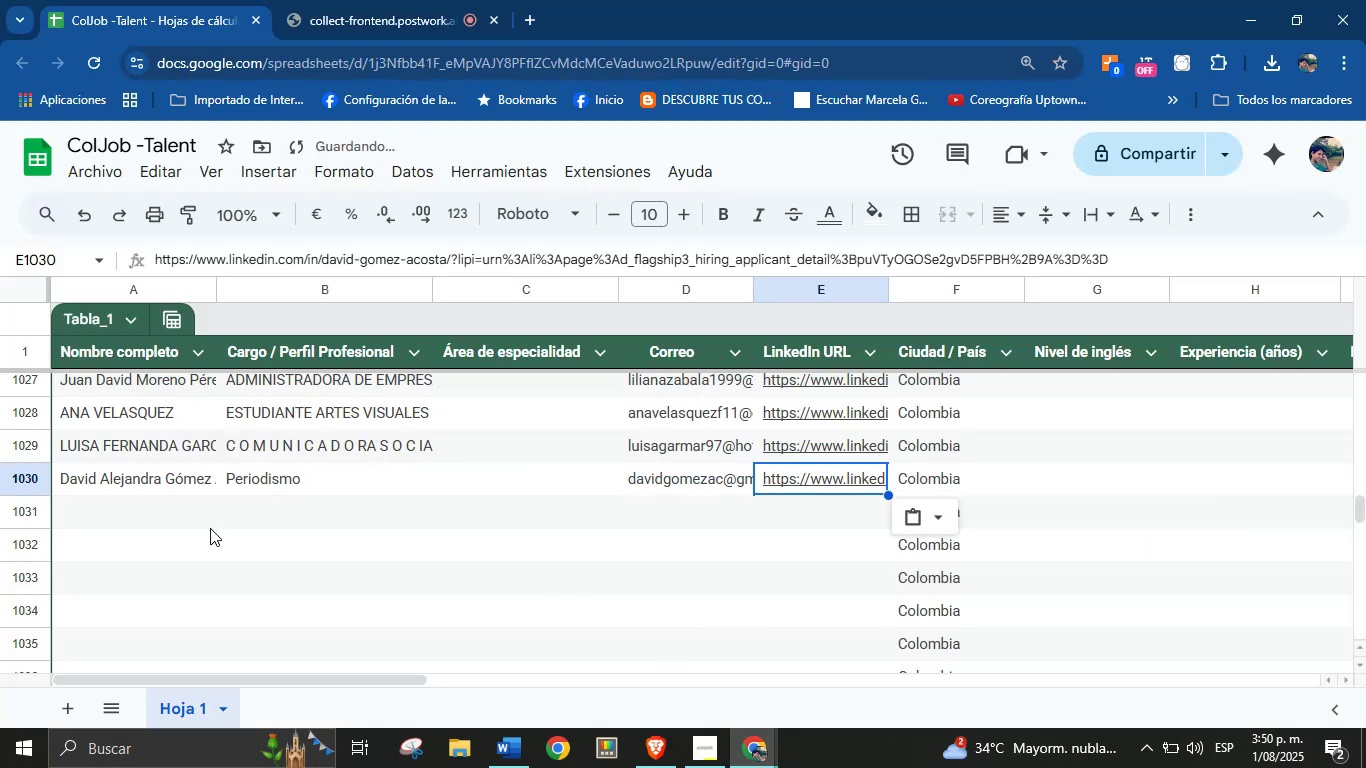 
left_click([178, 522])
 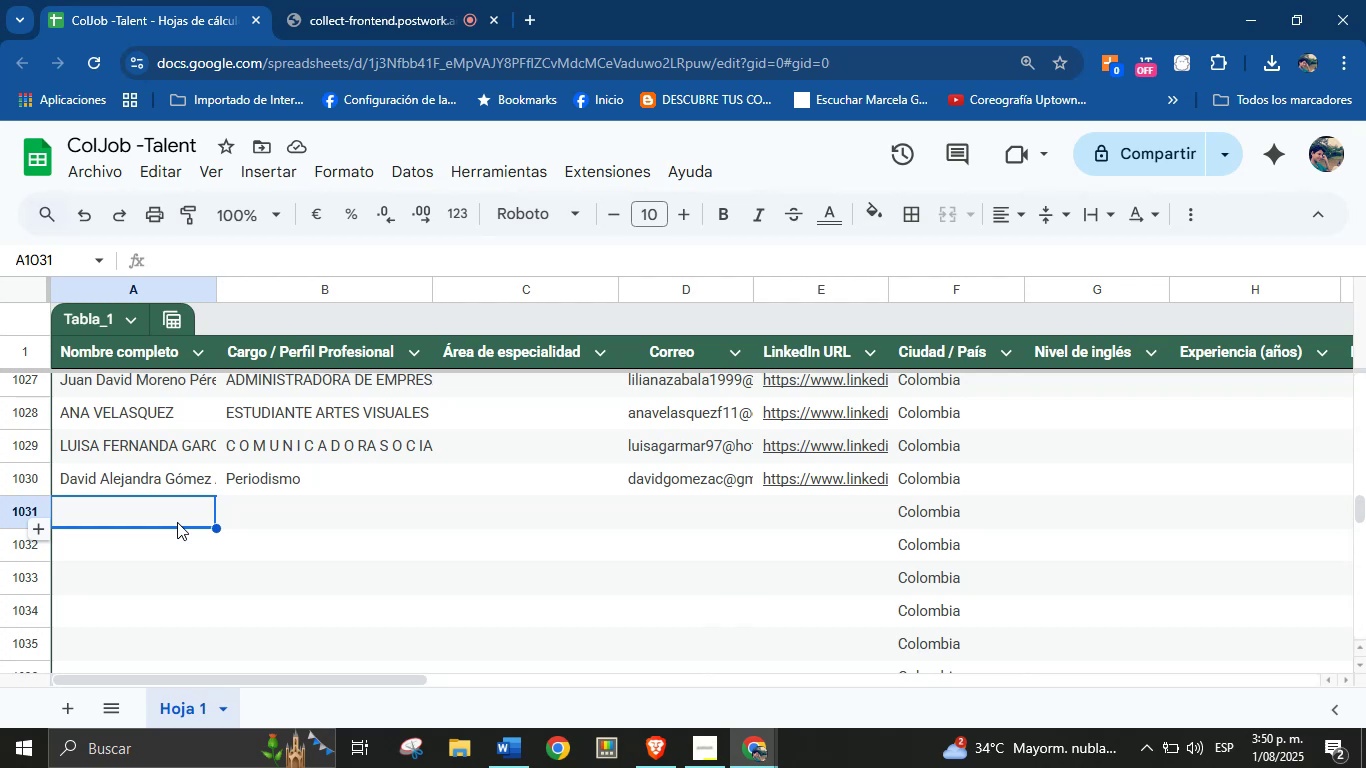 
wait(12.98)
 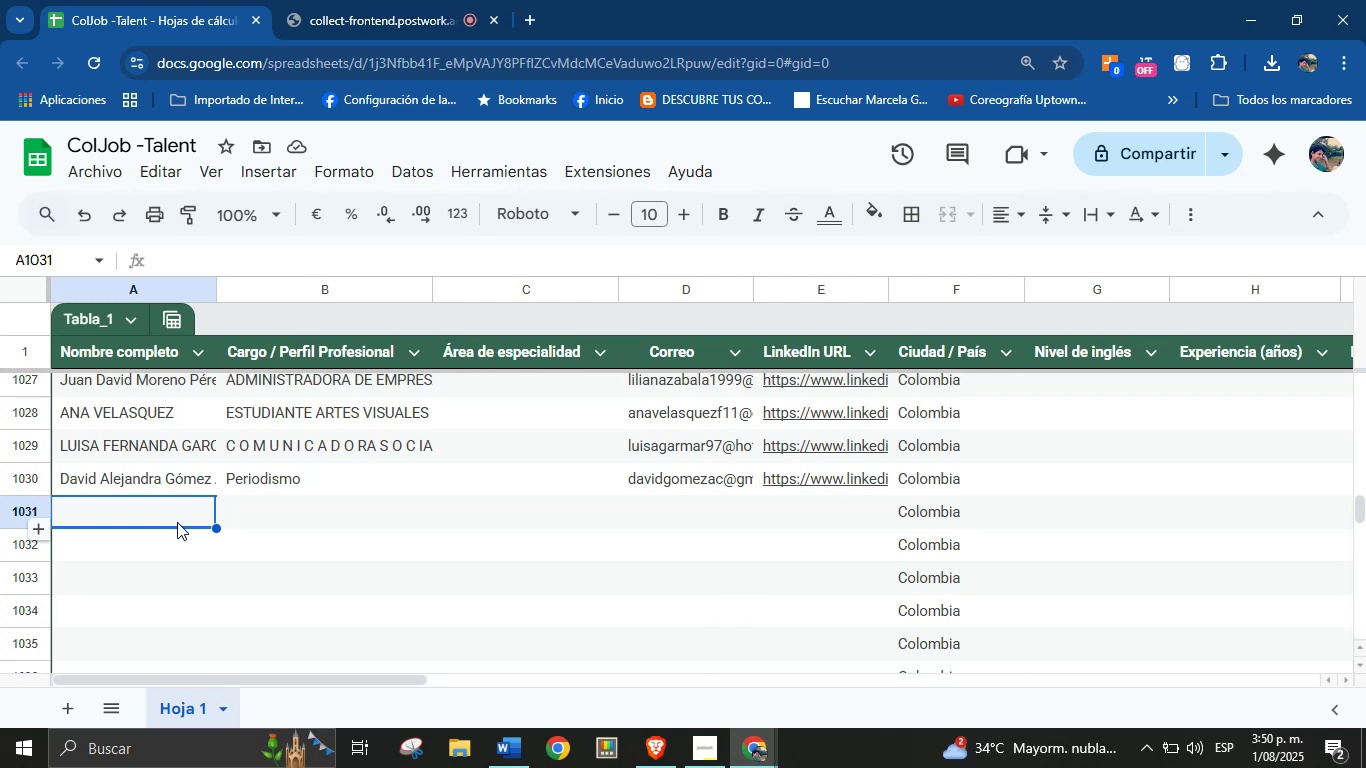 
left_click([661, 754])
 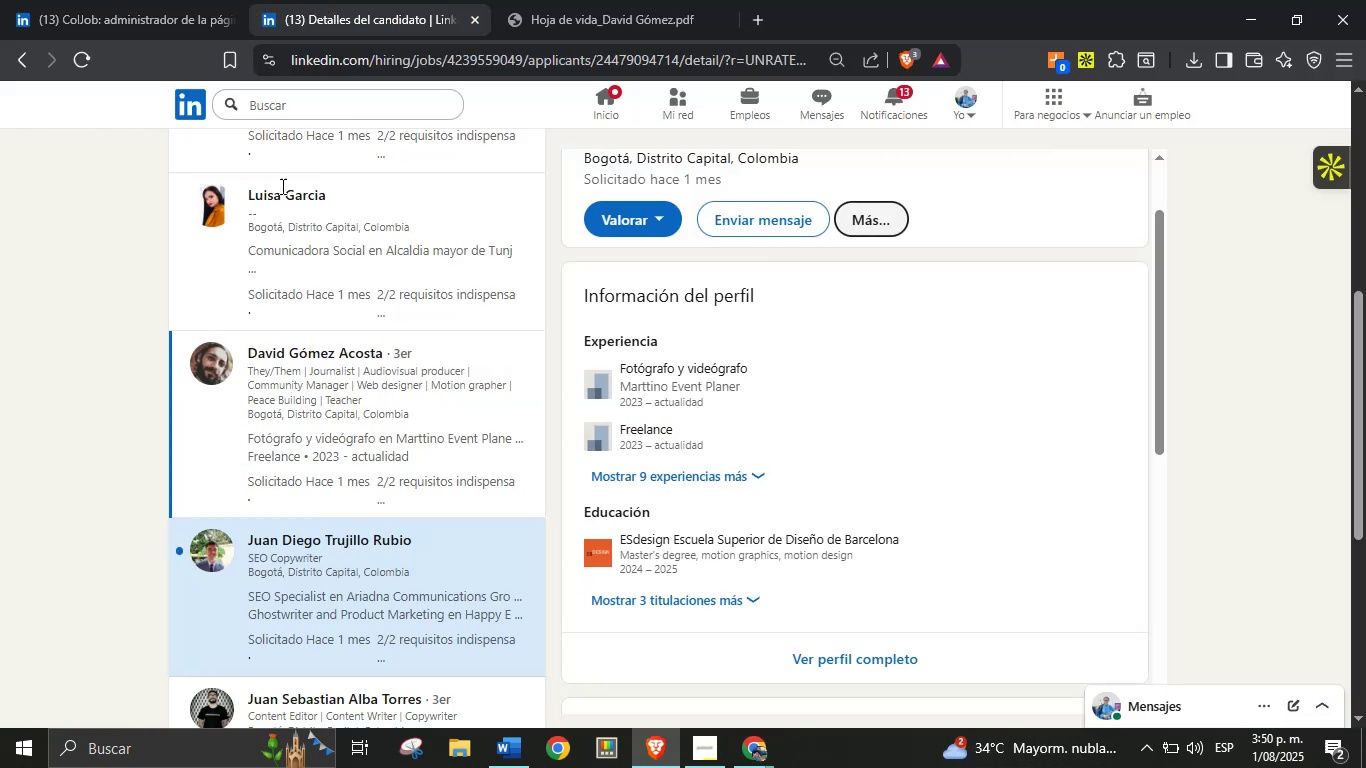 
scroll: coordinate [299, 433], scroll_direction: down, amount: 2.0
 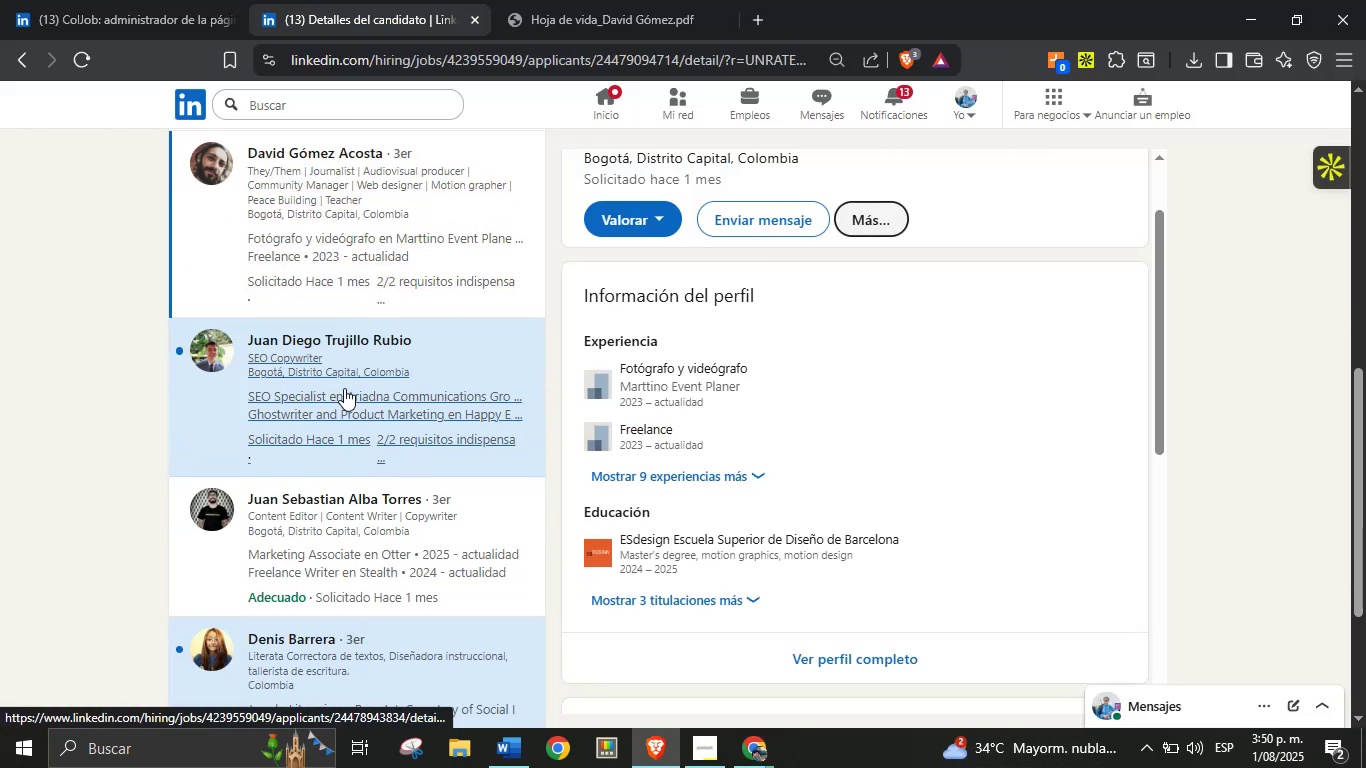 
left_click([344, 386])
 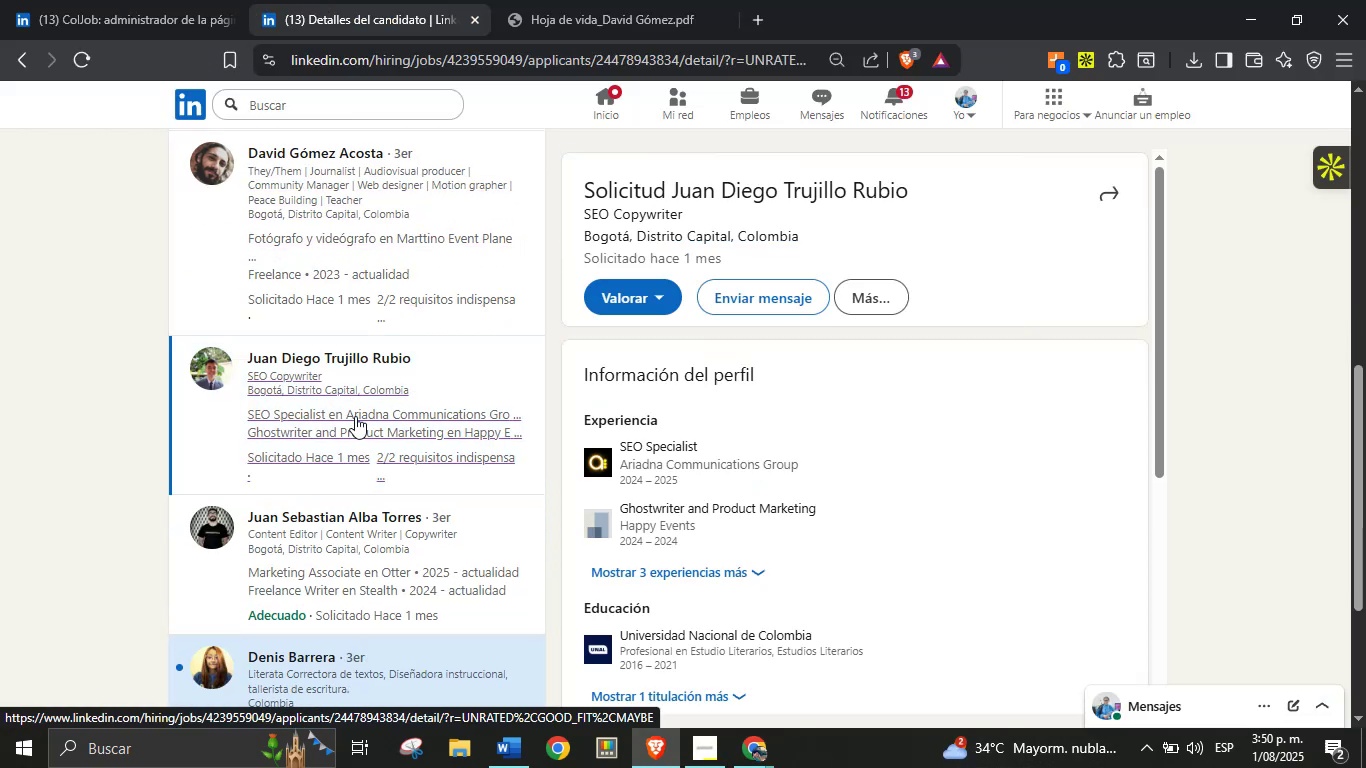 
scroll: coordinate [809, 441], scroll_direction: down, amount: 3.0
 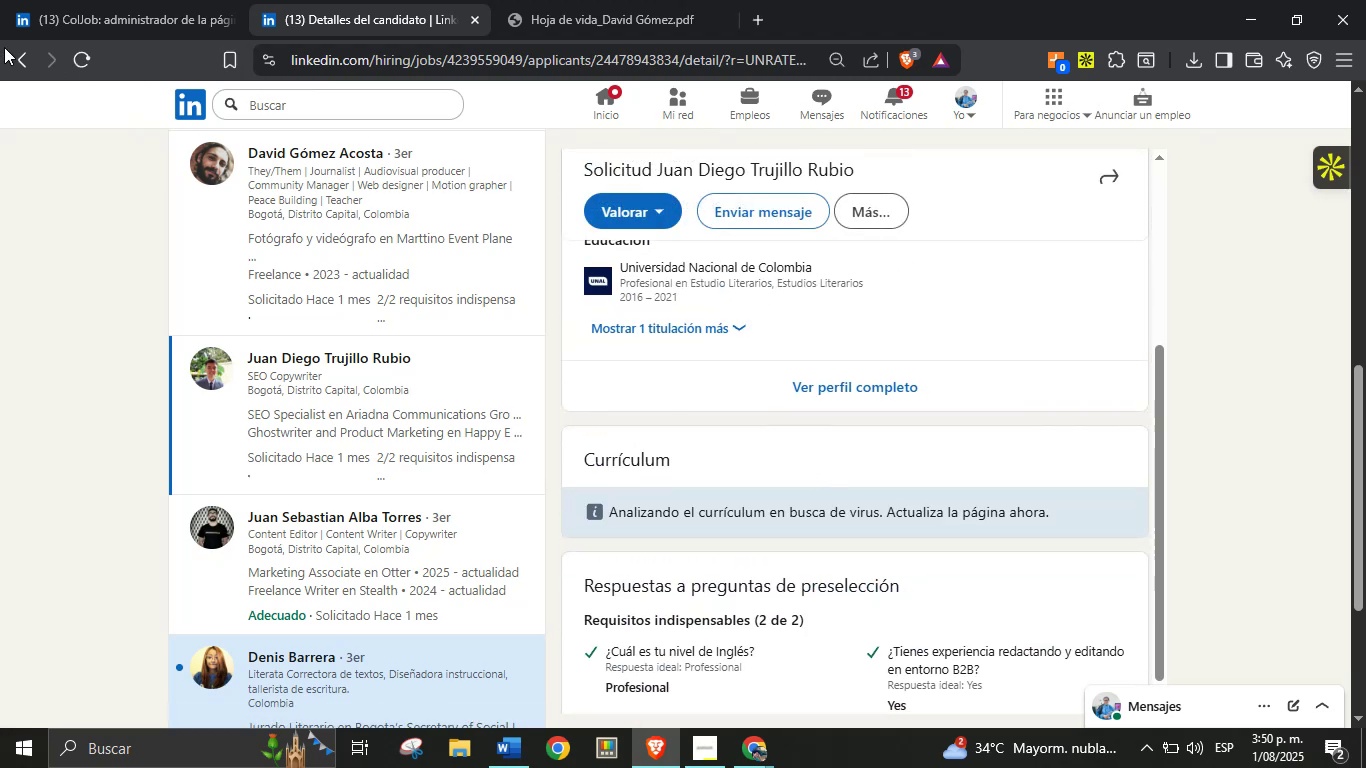 
left_click([73, 59])
 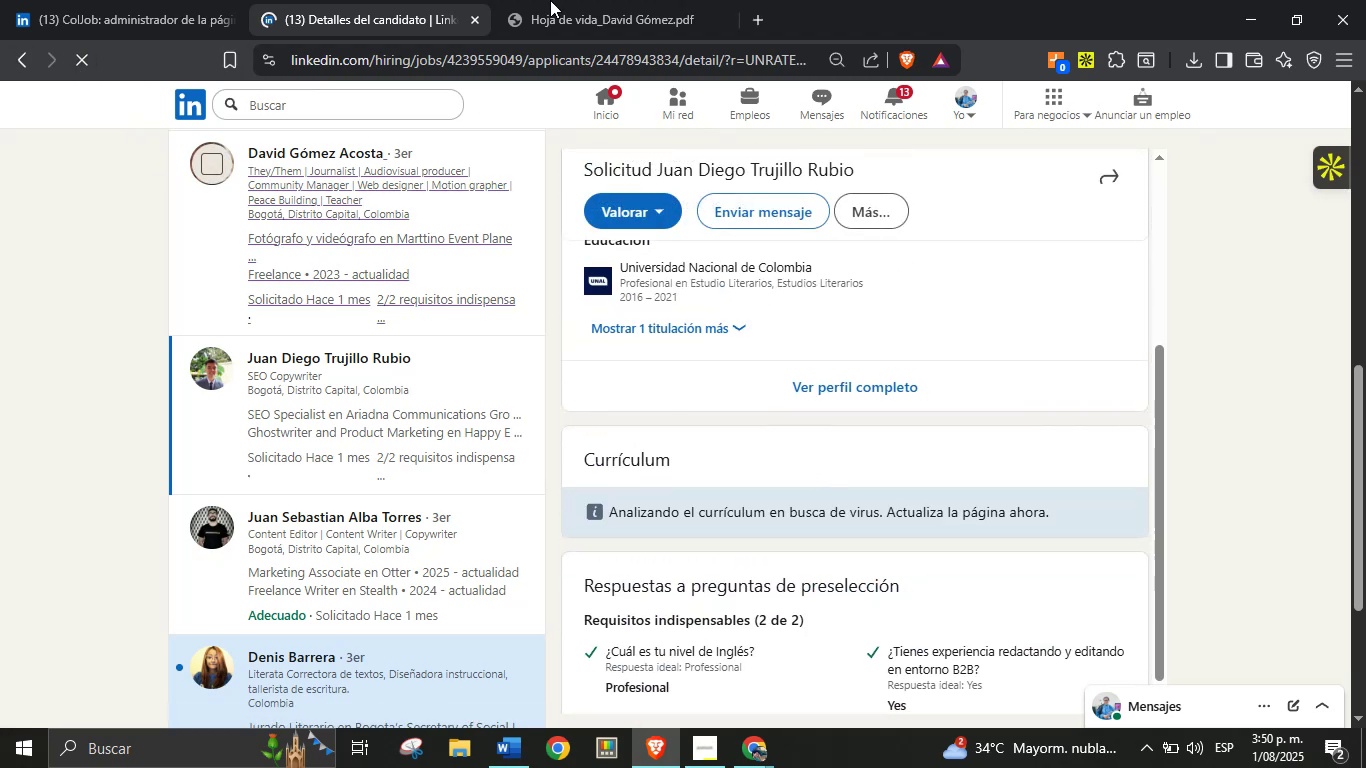 
left_click([615, 0])
 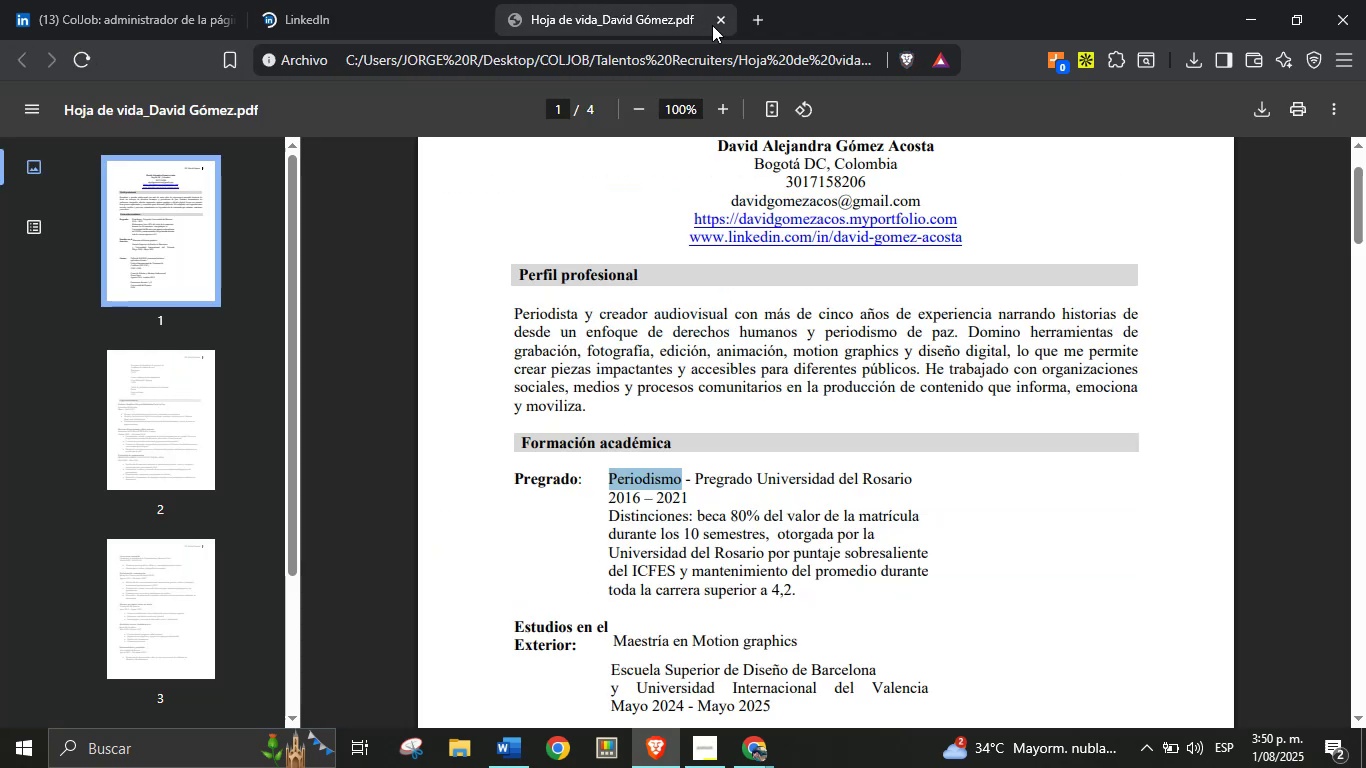 
left_click([721, 23])
 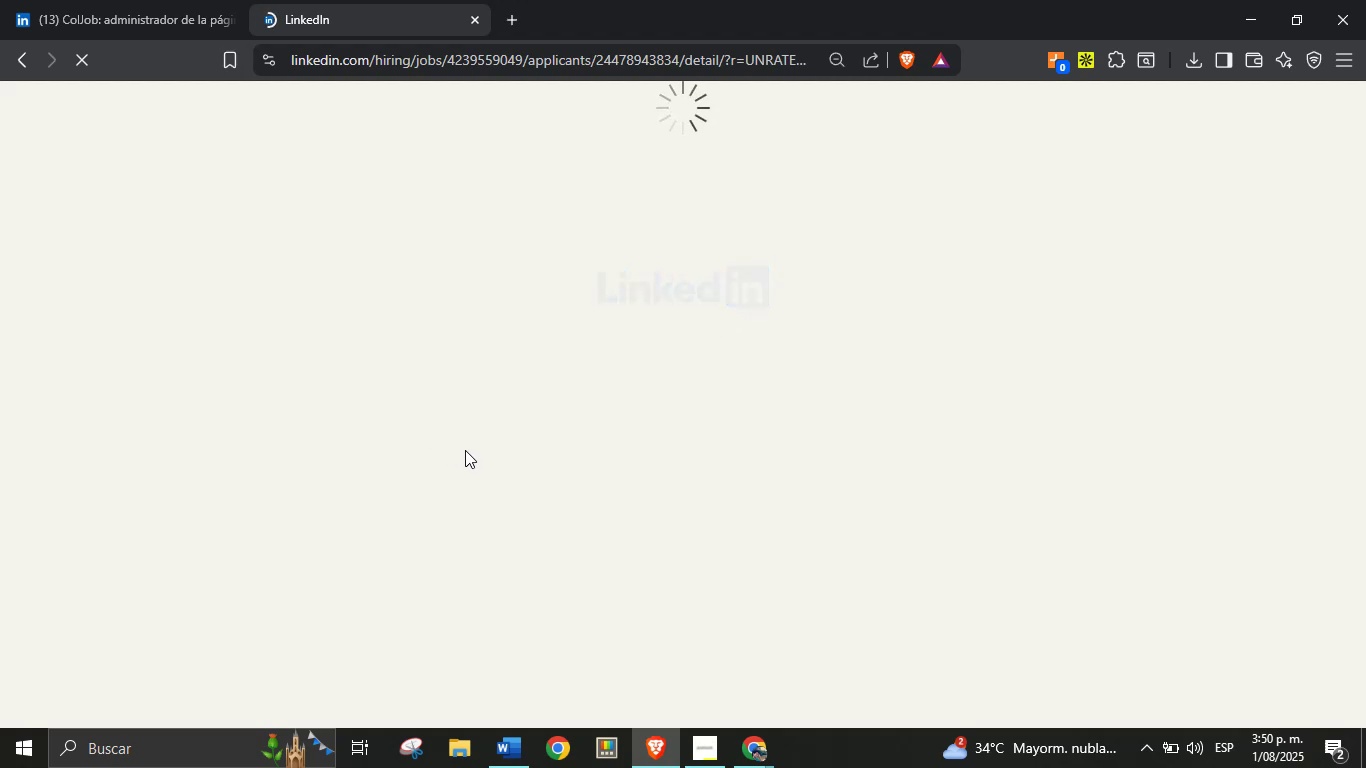 
wait(13.96)
 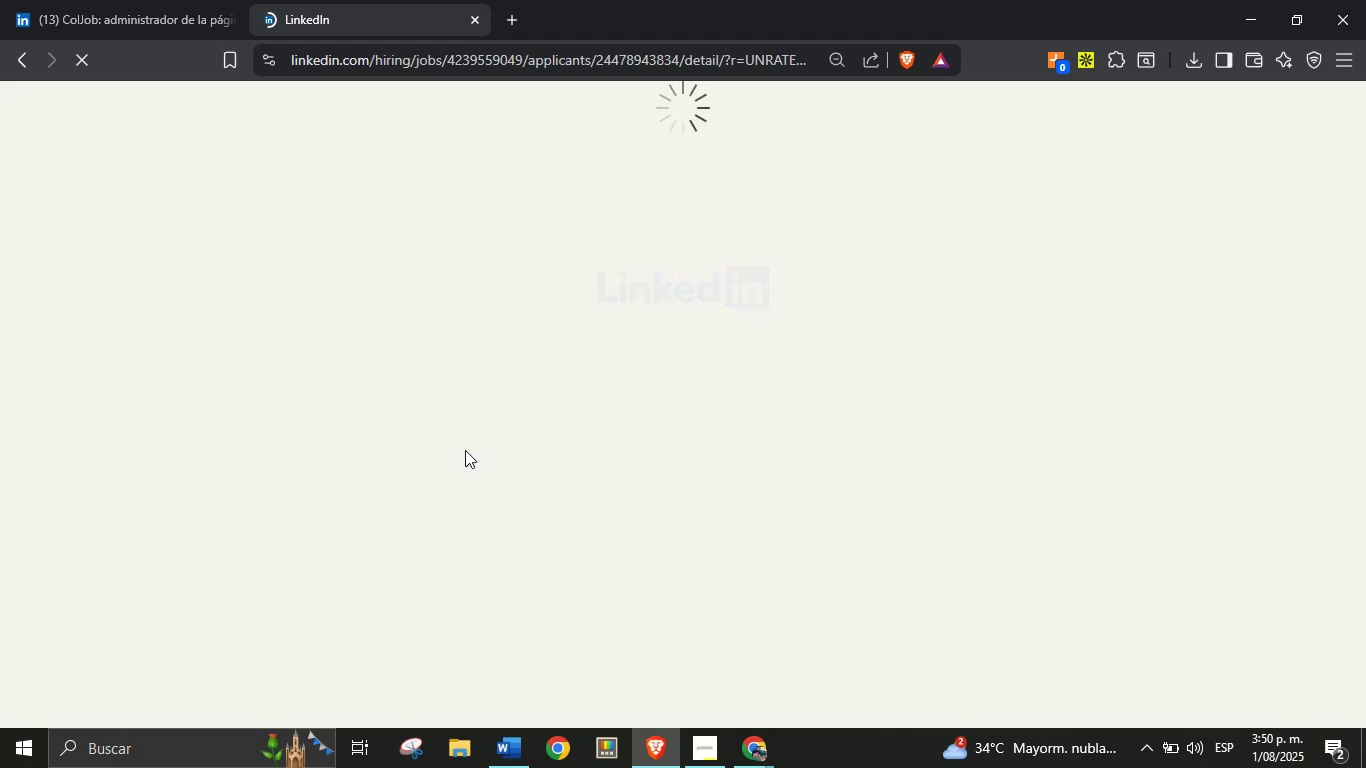 
scroll: coordinate [862, 448], scroll_direction: down, amount: 3.0
 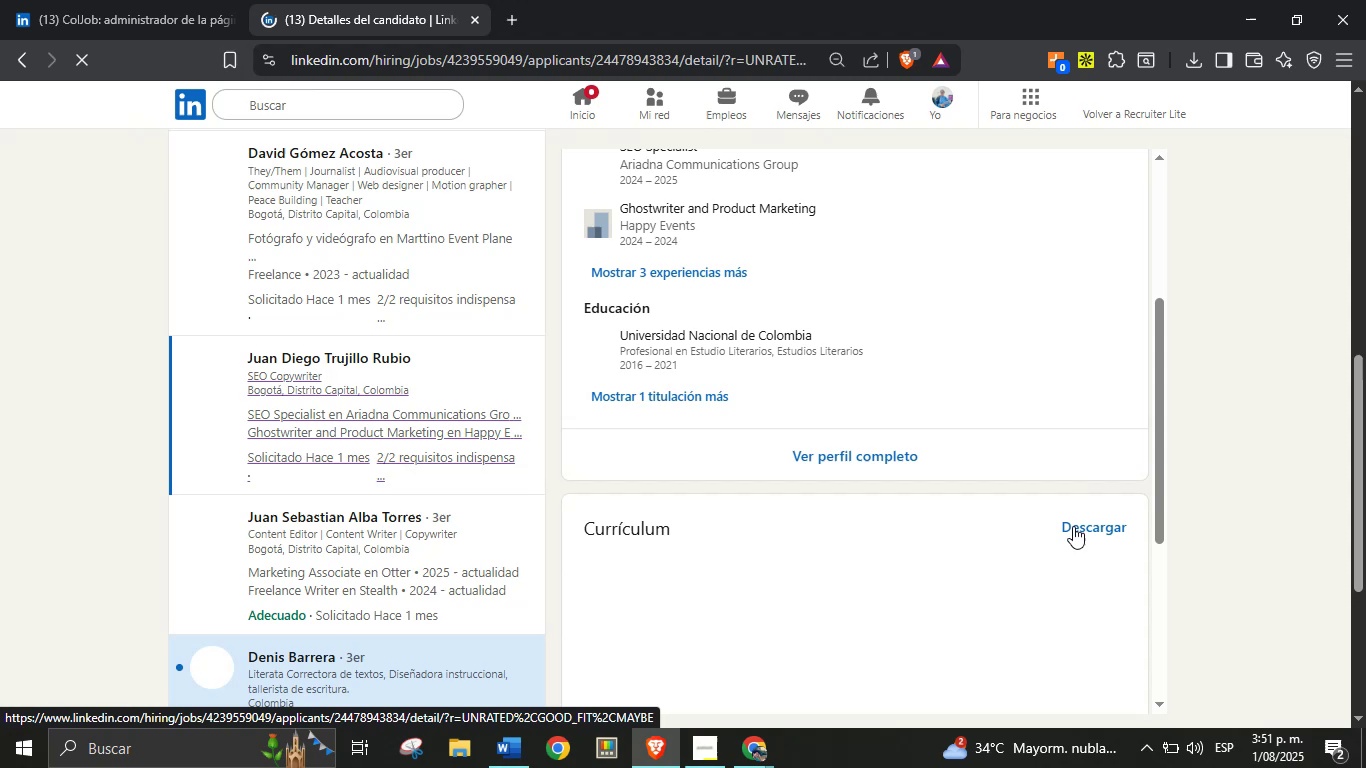 
left_click([1073, 526])
 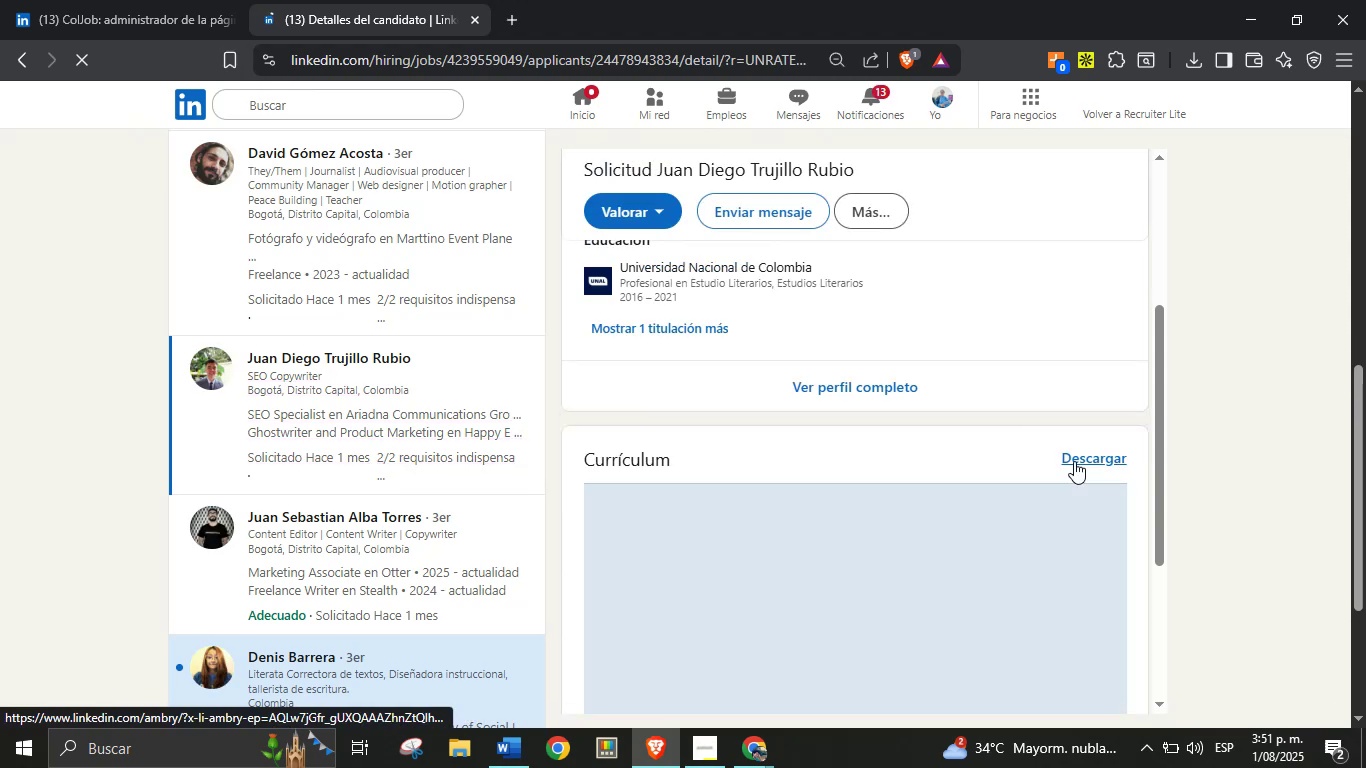 
left_click([1074, 461])
 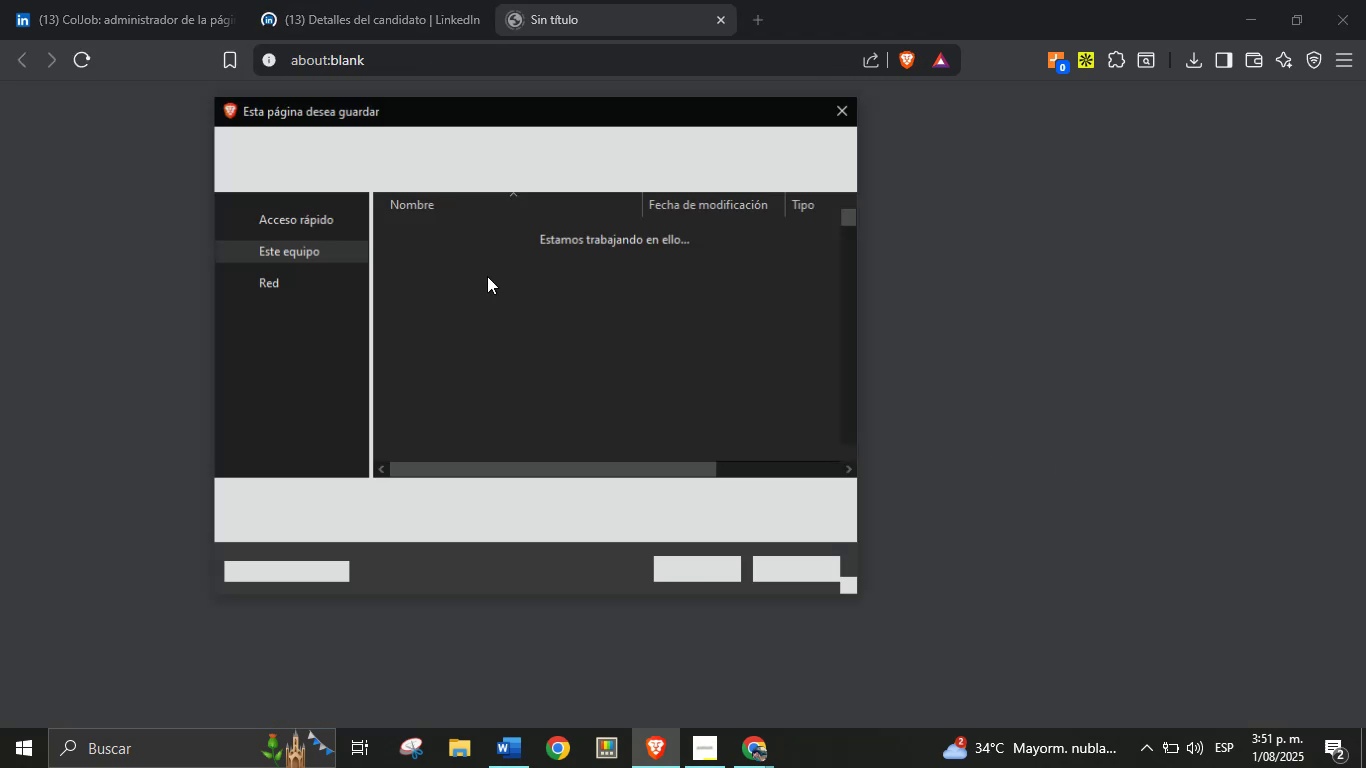 
left_click([708, 580])
 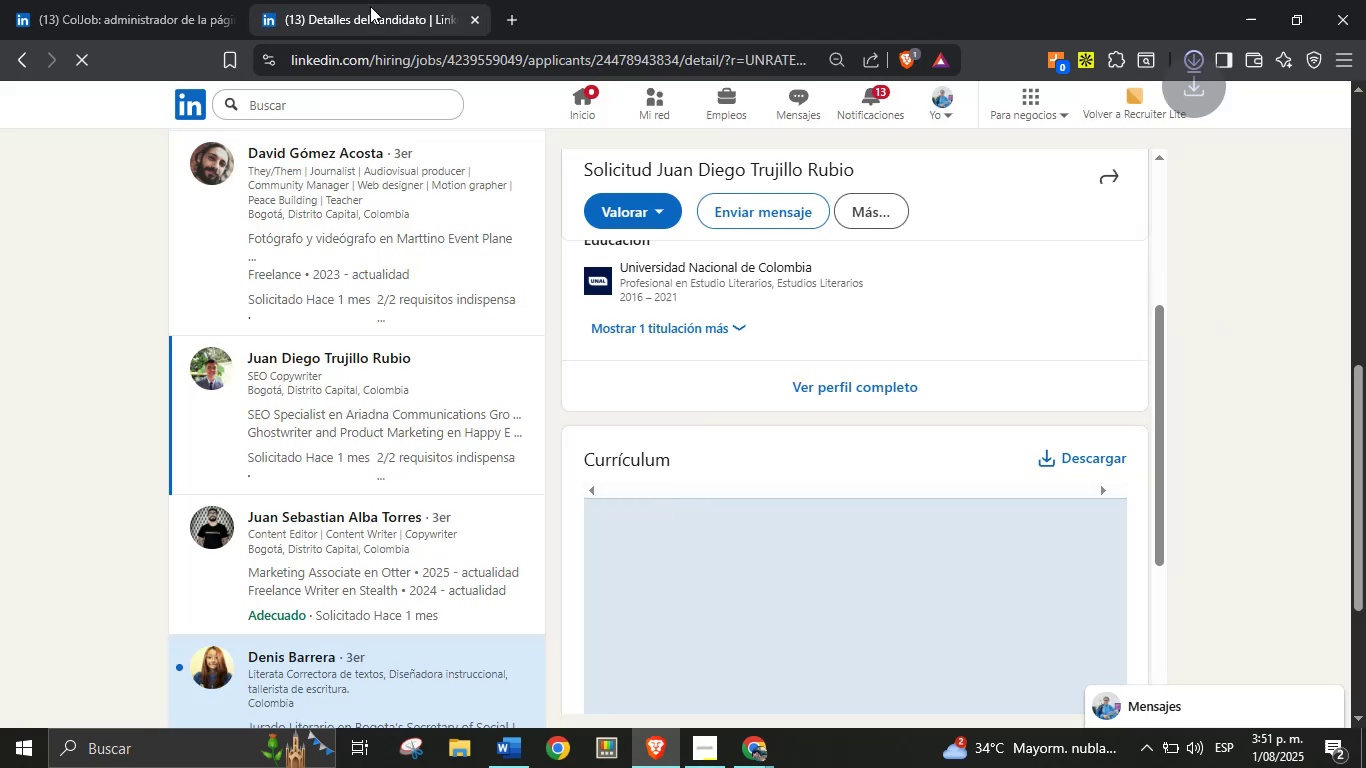 
scroll: coordinate [925, 487], scroll_direction: up, amount: 4.0
 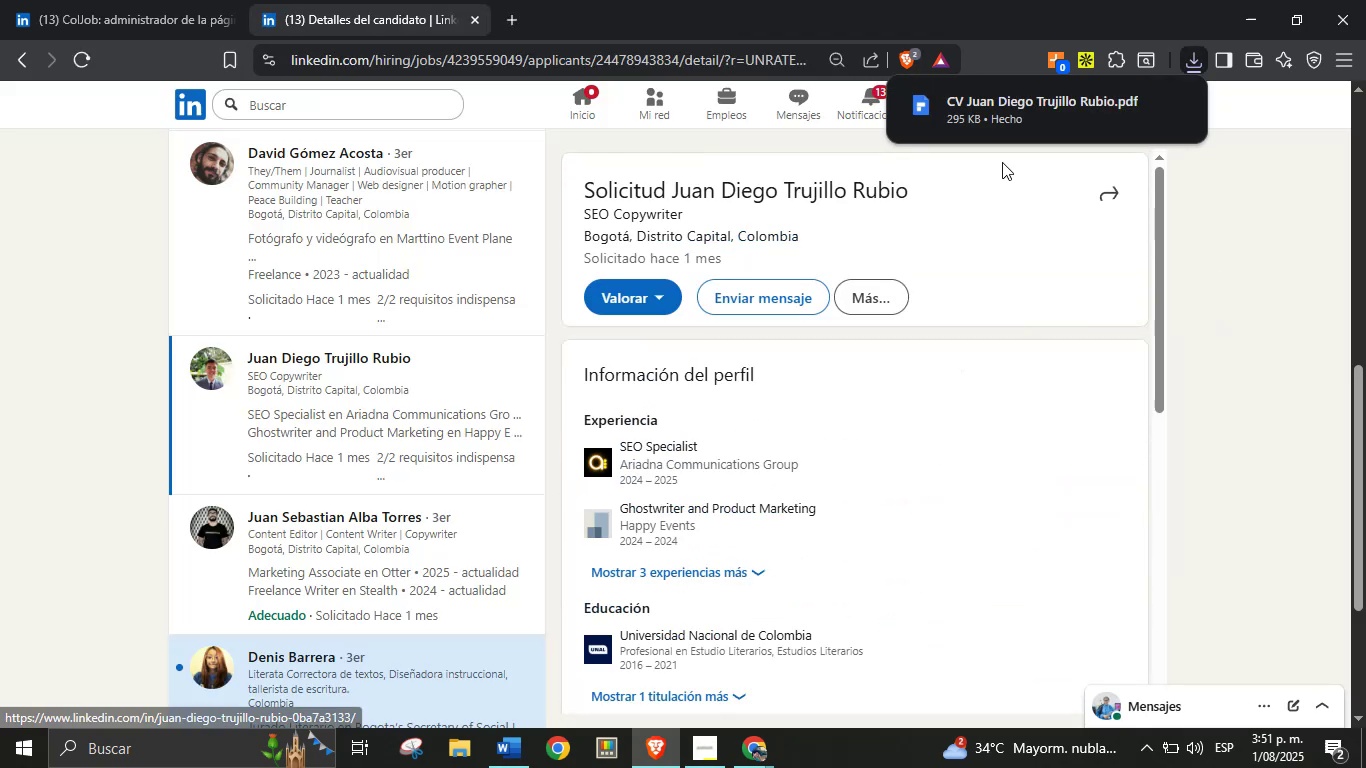 
left_click([1035, 112])
 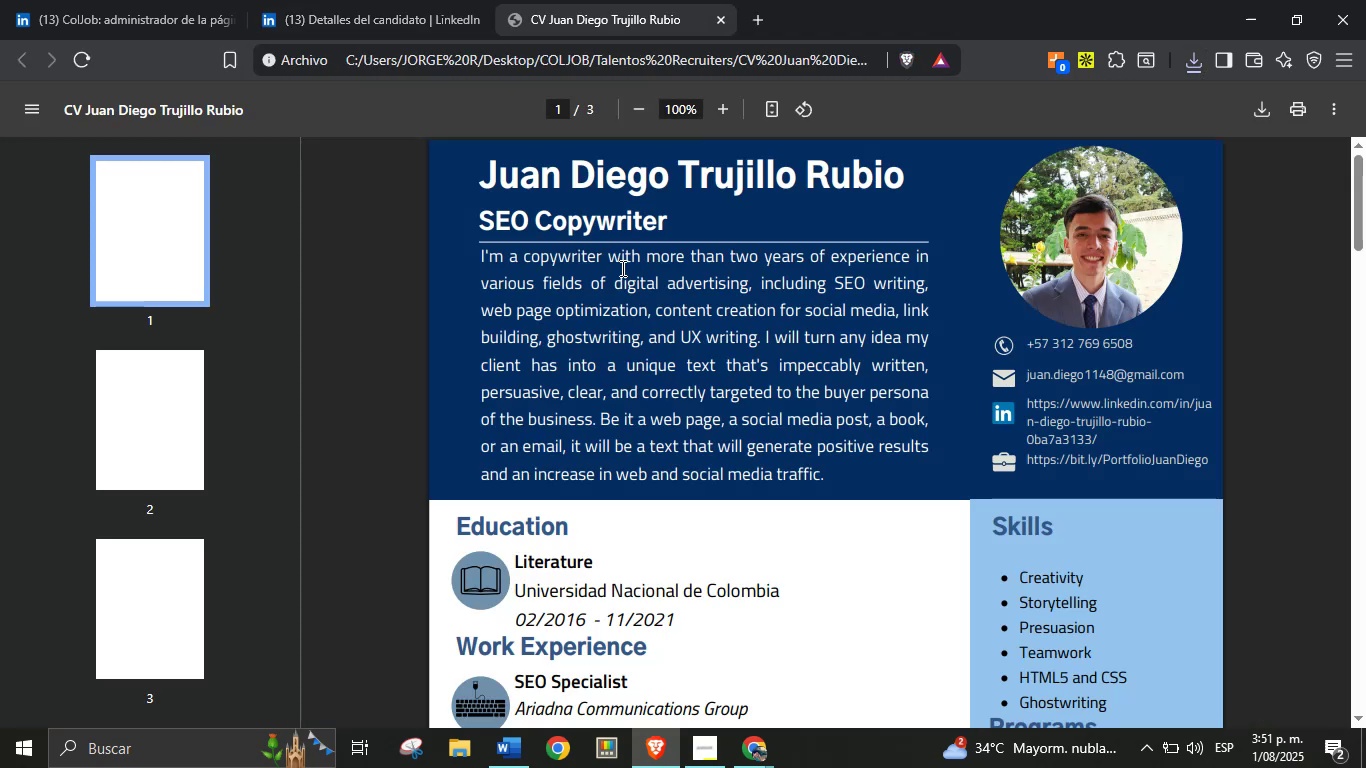 
left_click([759, 159])
 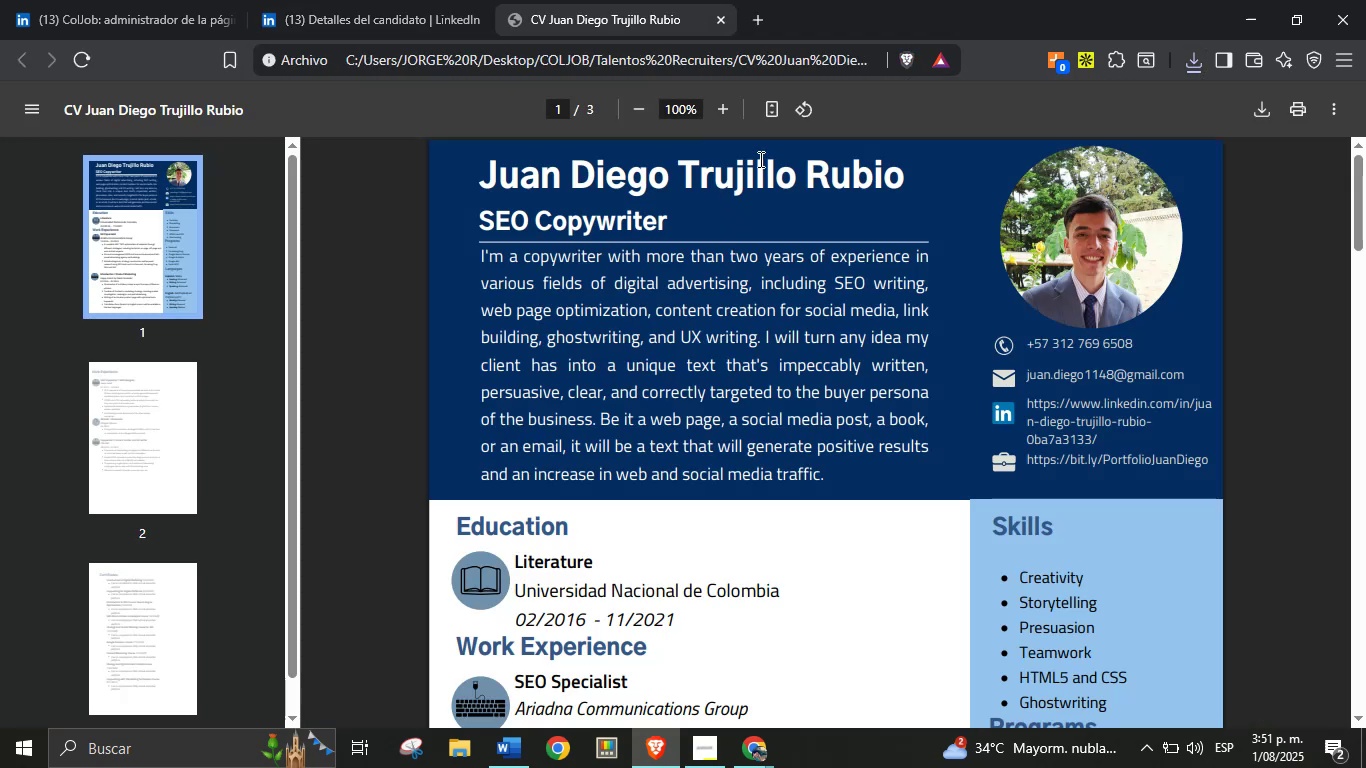 
left_click([759, 159])
 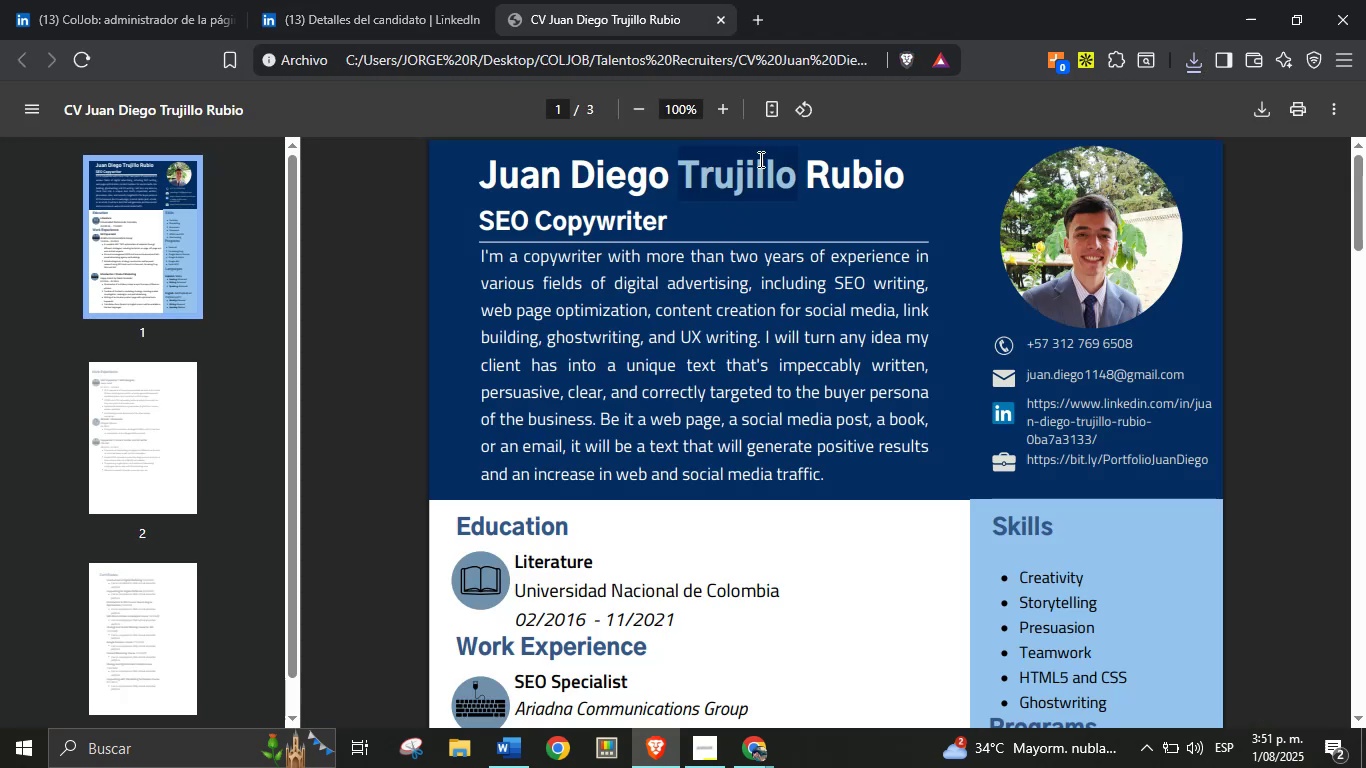 
right_click([759, 159])
 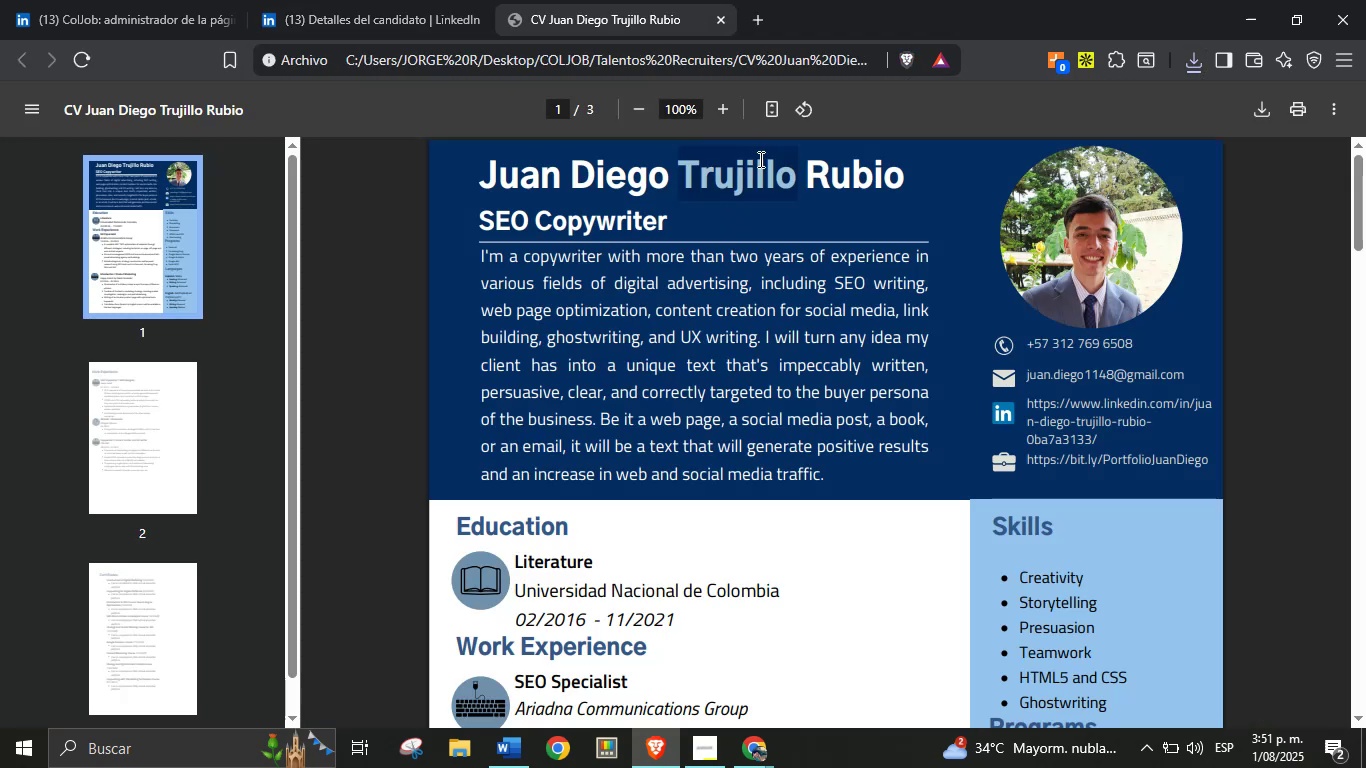 
left_click([759, 159])
 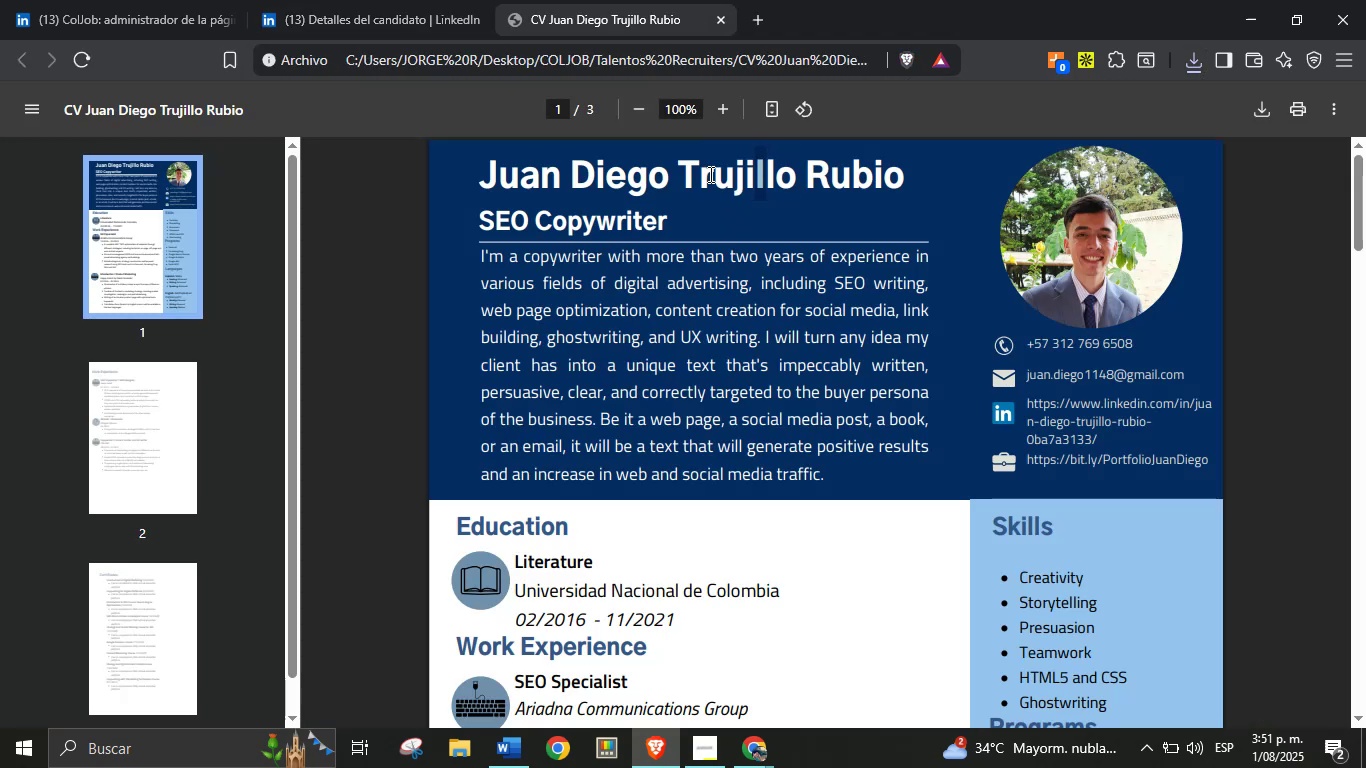 
double_click([709, 174])
 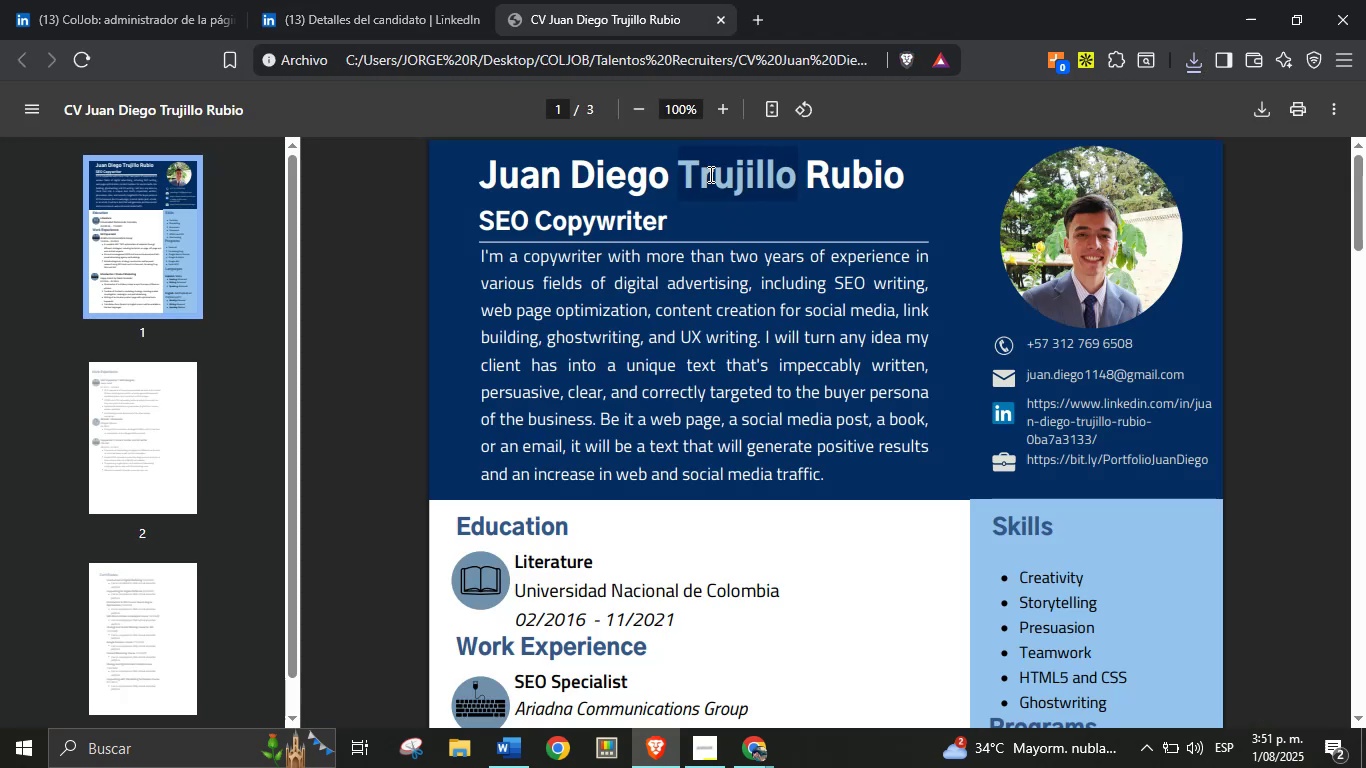 
triple_click([709, 174])
 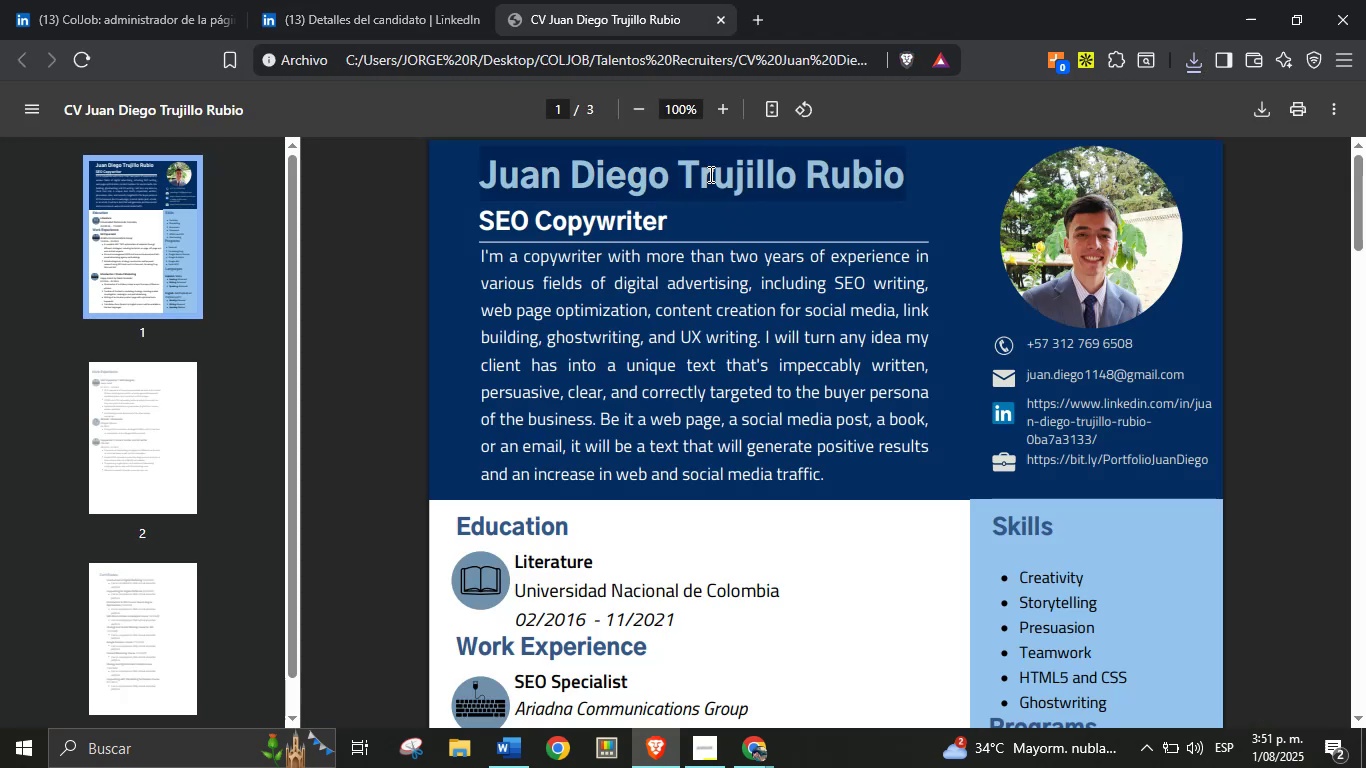 
key(Control+C)
 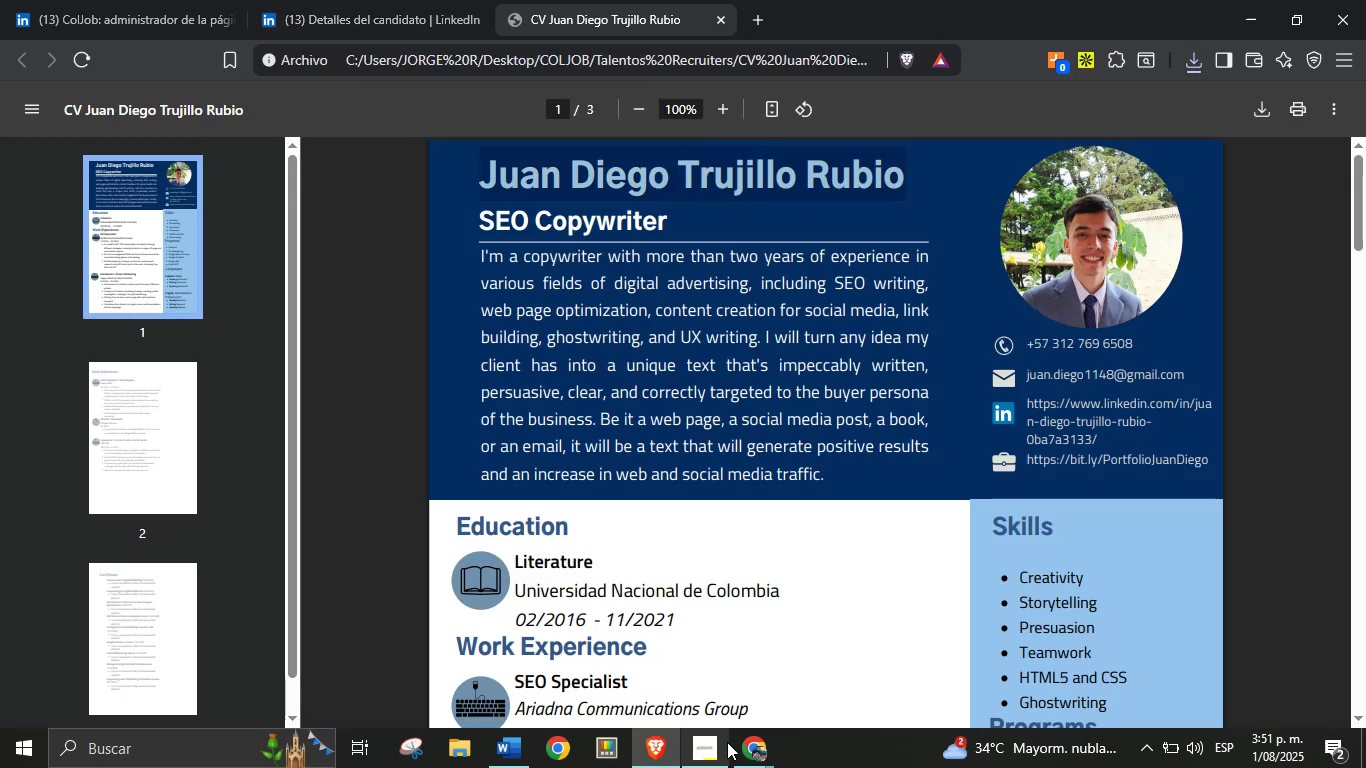 
left_click([735, 749])
 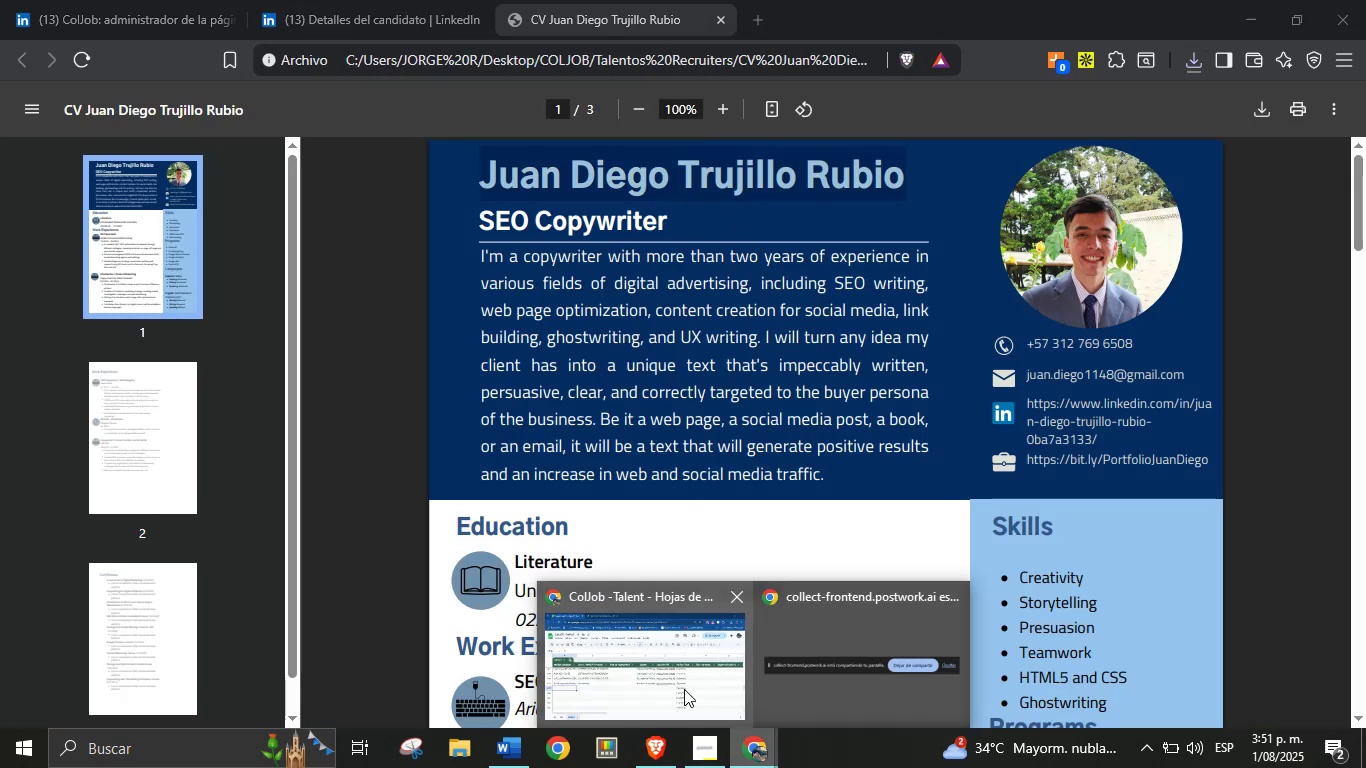 
left_click([684, 688])
 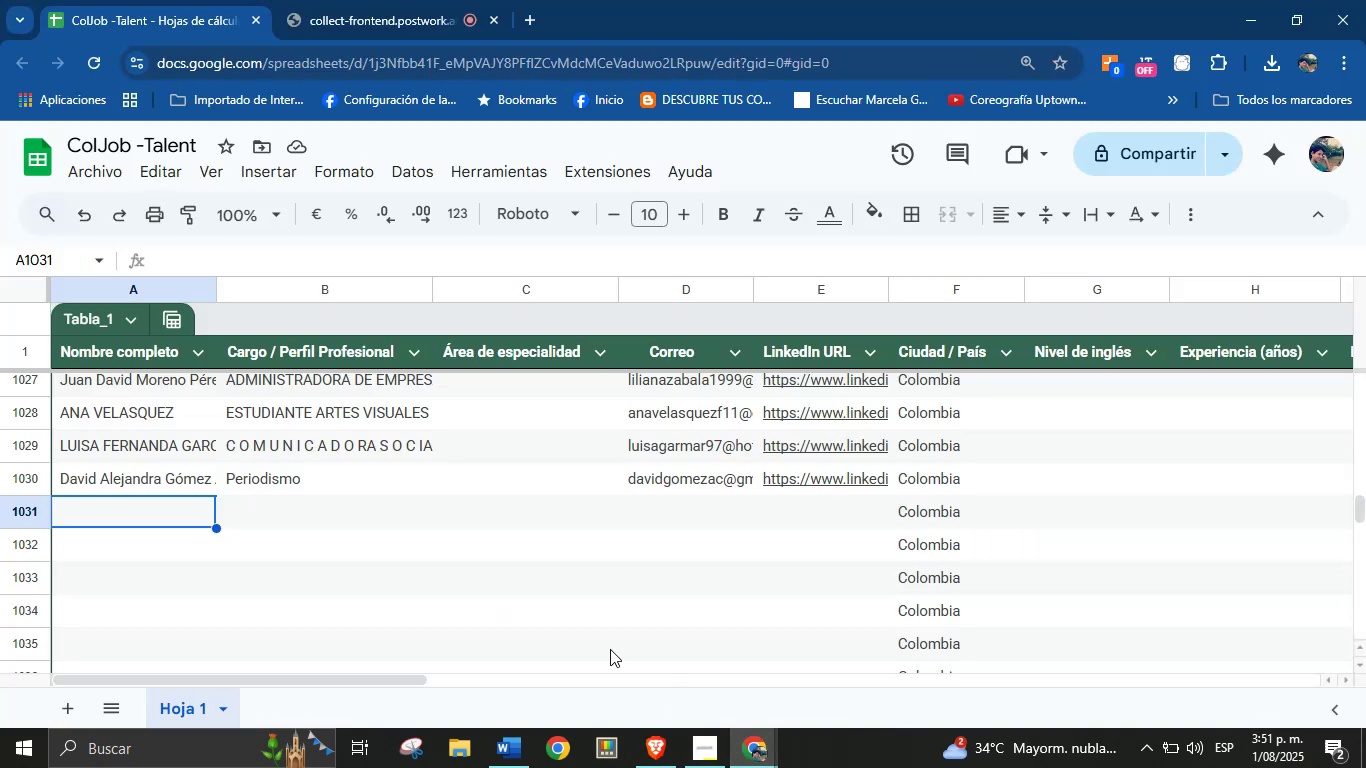 
key(Control+V)
 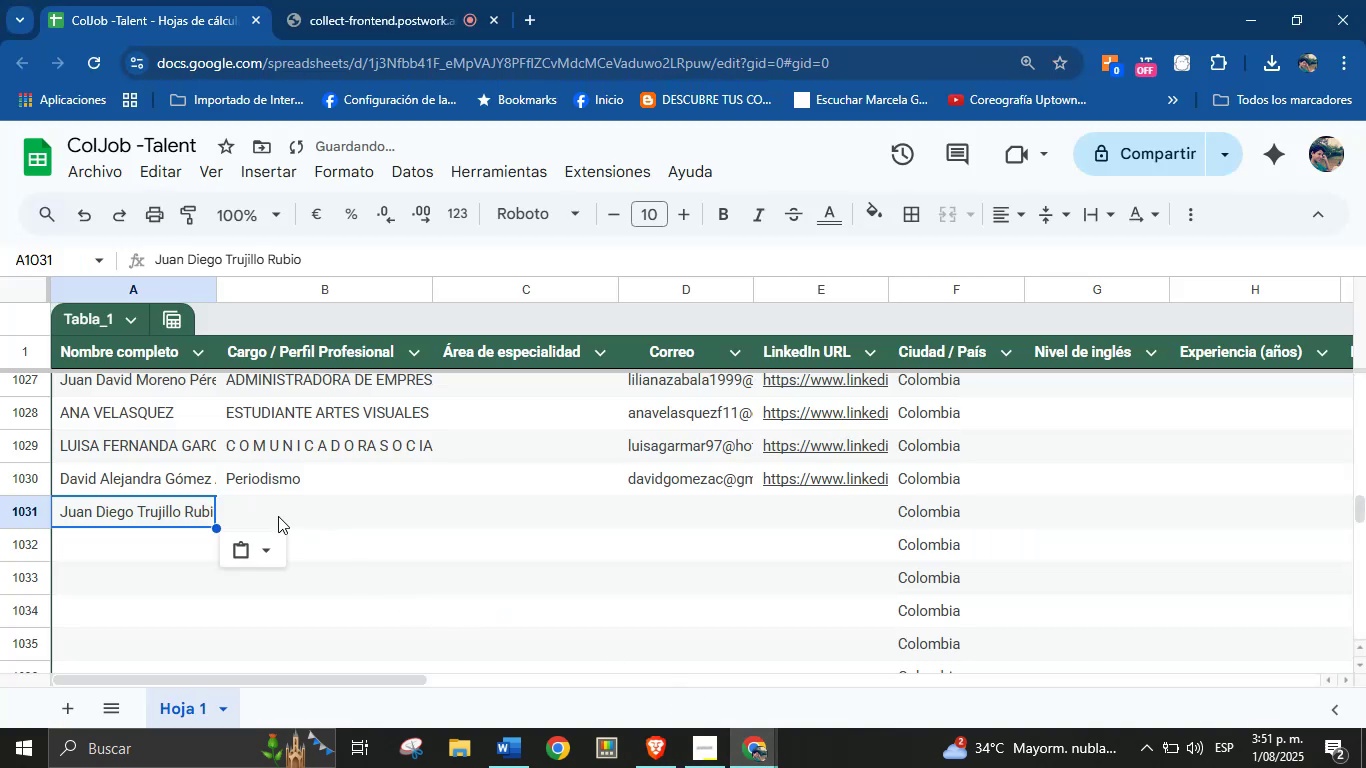 
left_click([274, 509])
 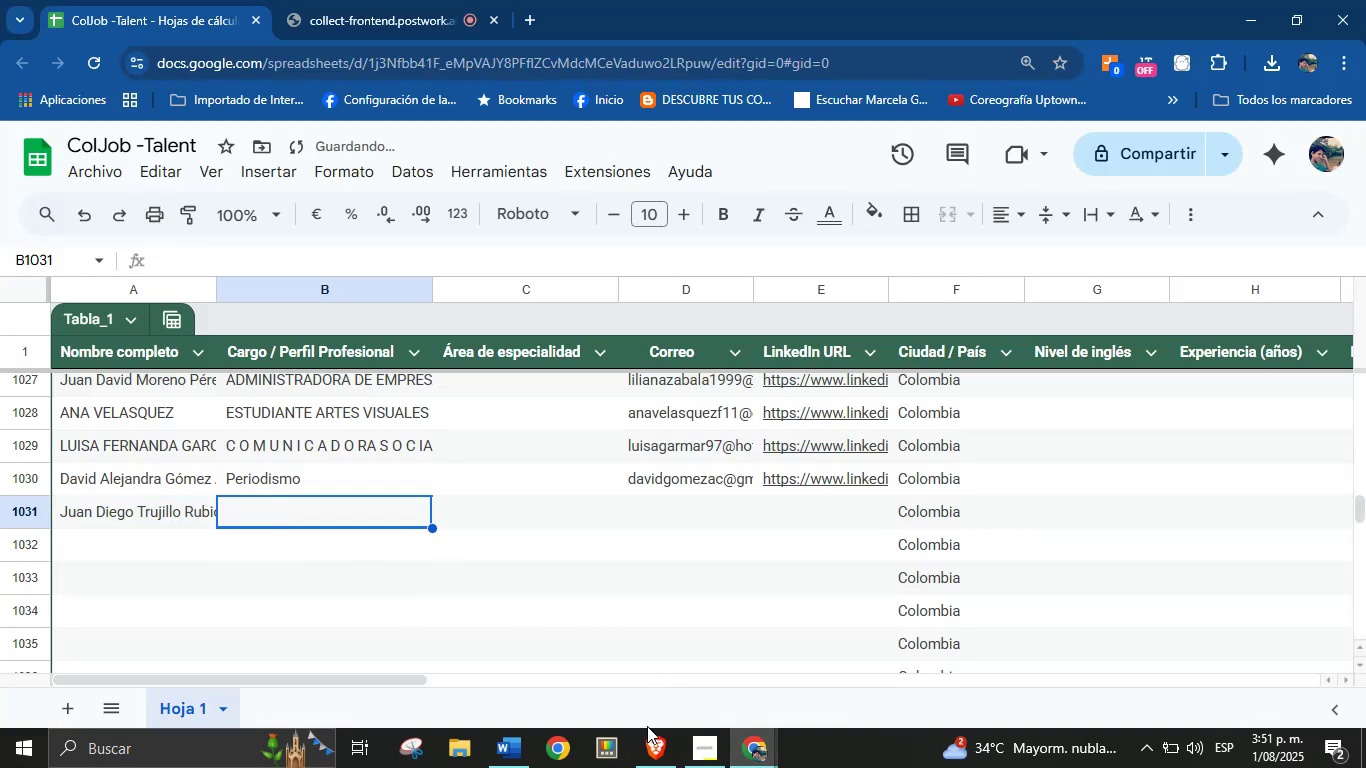 
left_click([649, 735])
 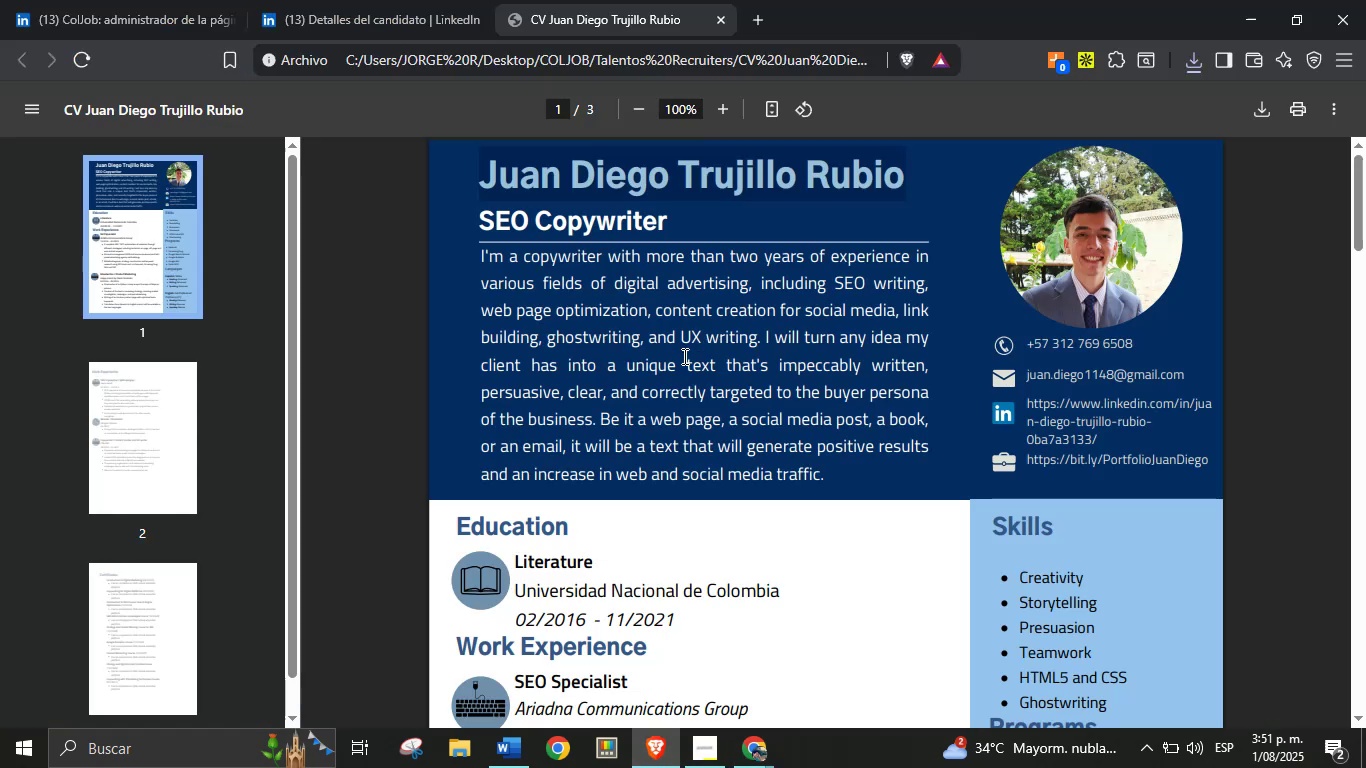 
left_click([671, 306])
 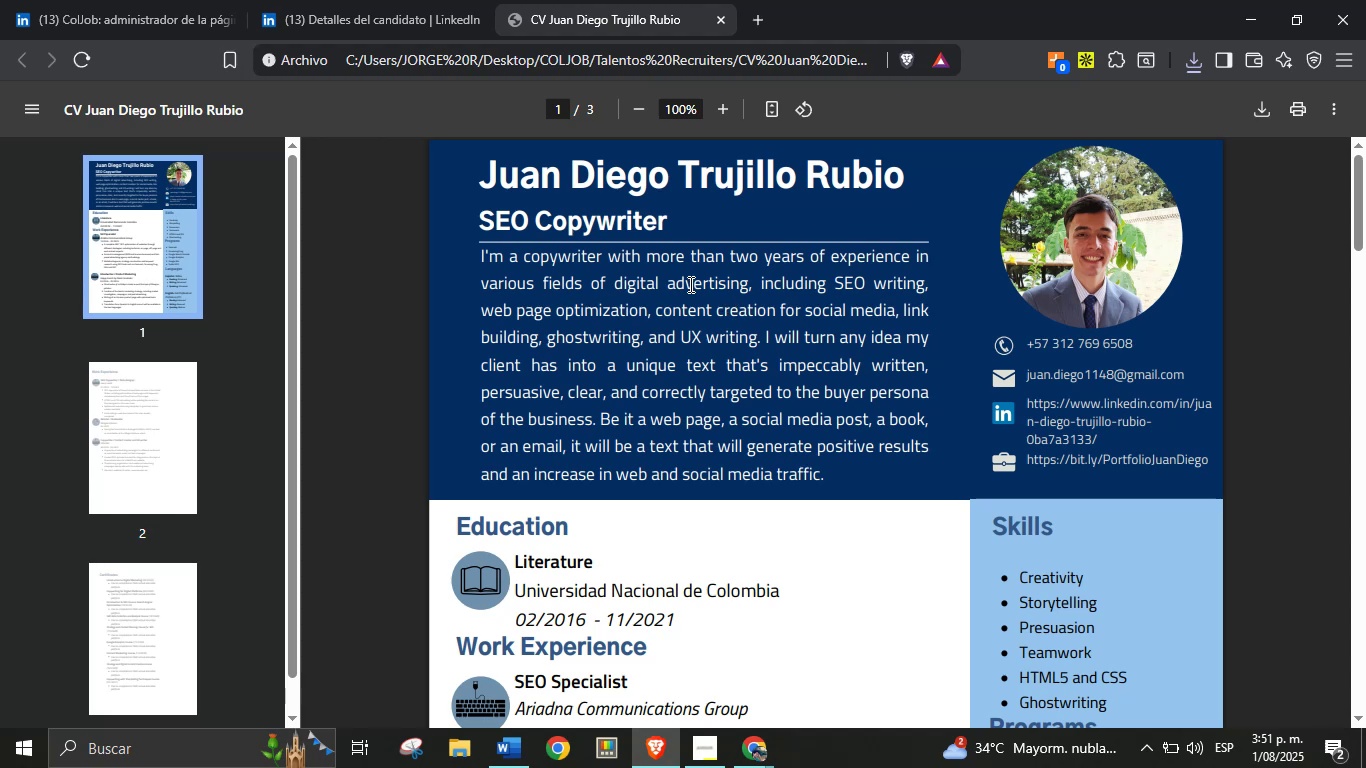 
scroll: coordinate [690, 402], scroll_direction: down, amount: 3.0
 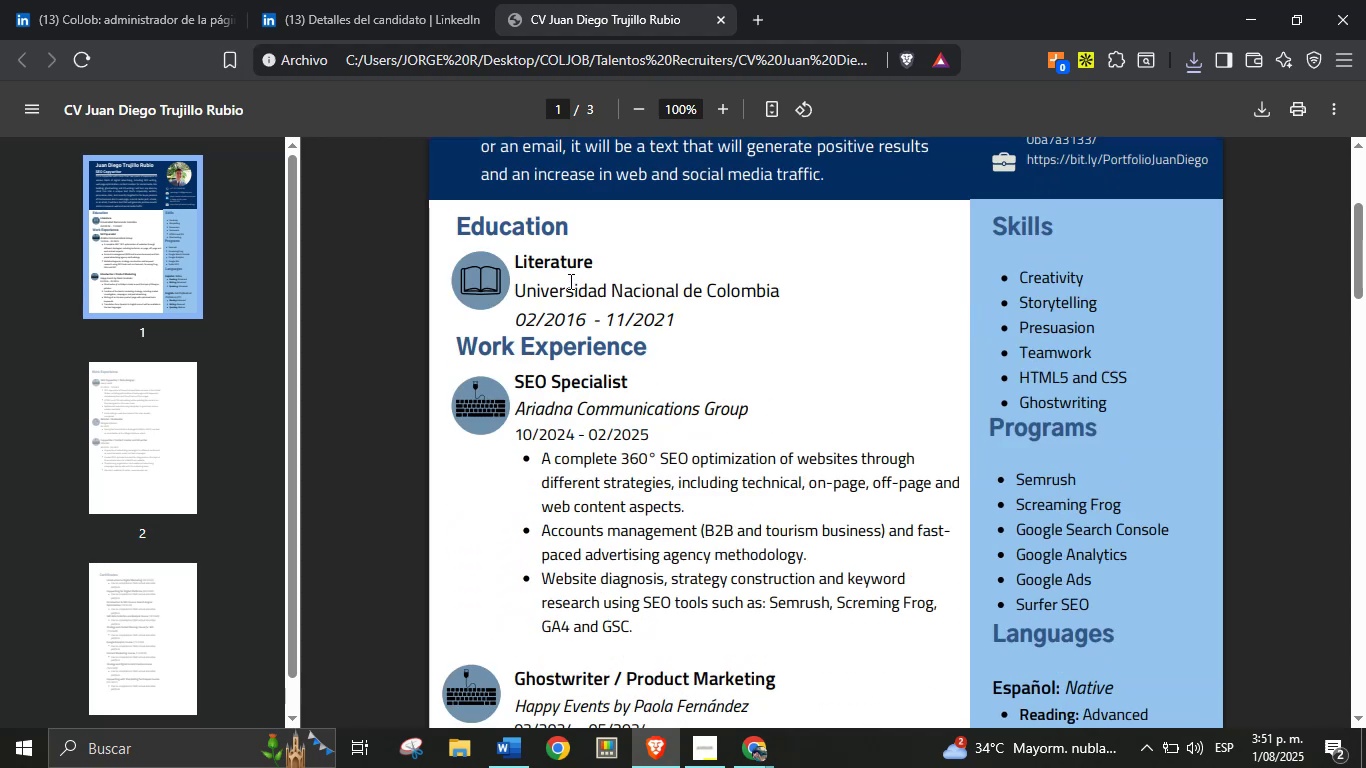 
left_click([594, 291])
 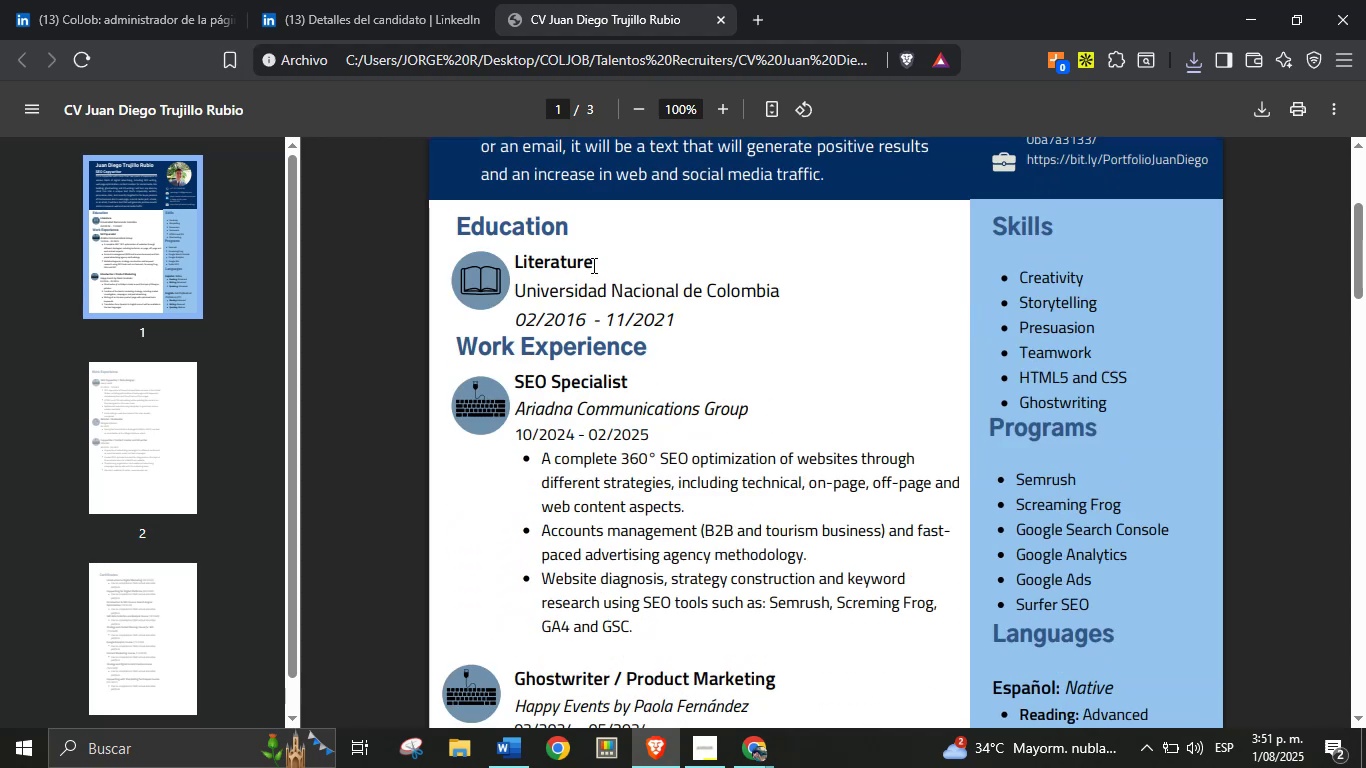 
double_click([592, 265])
 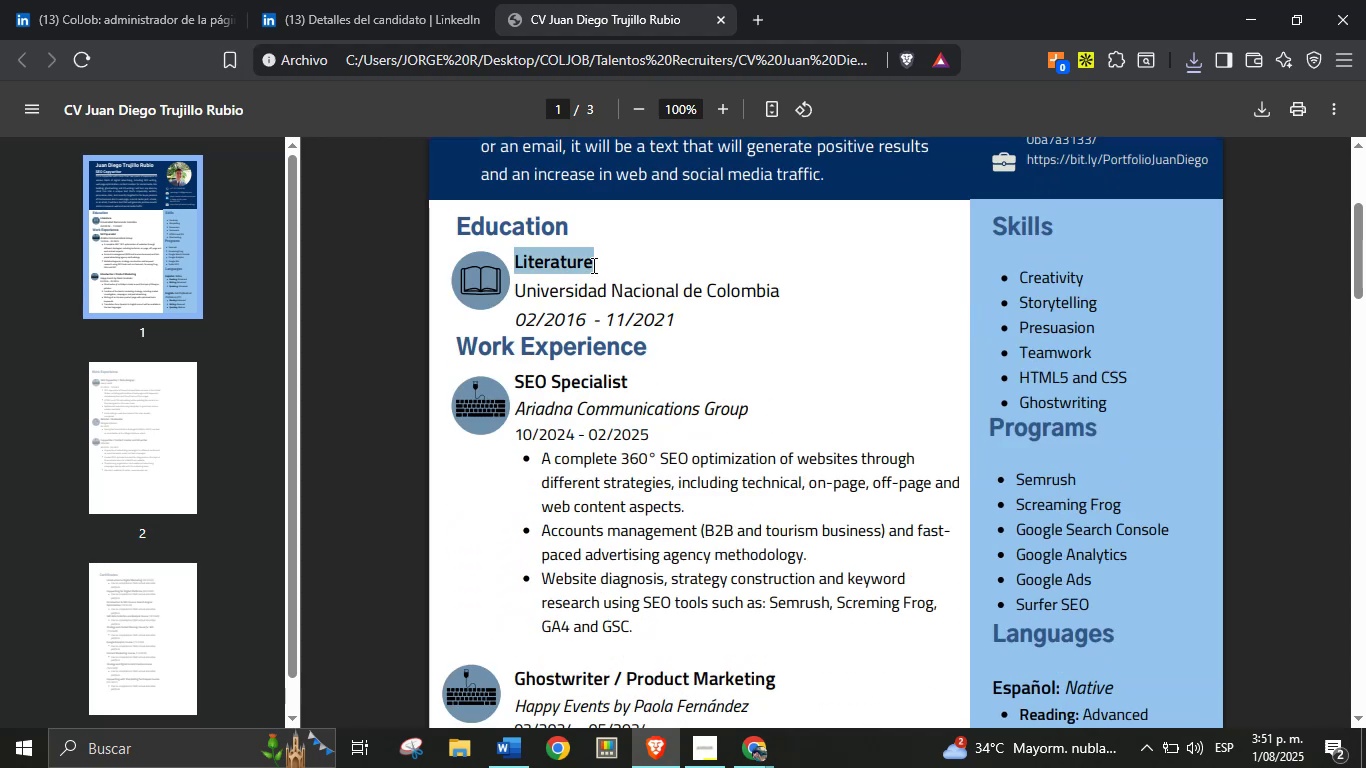 
key(Control+C)
 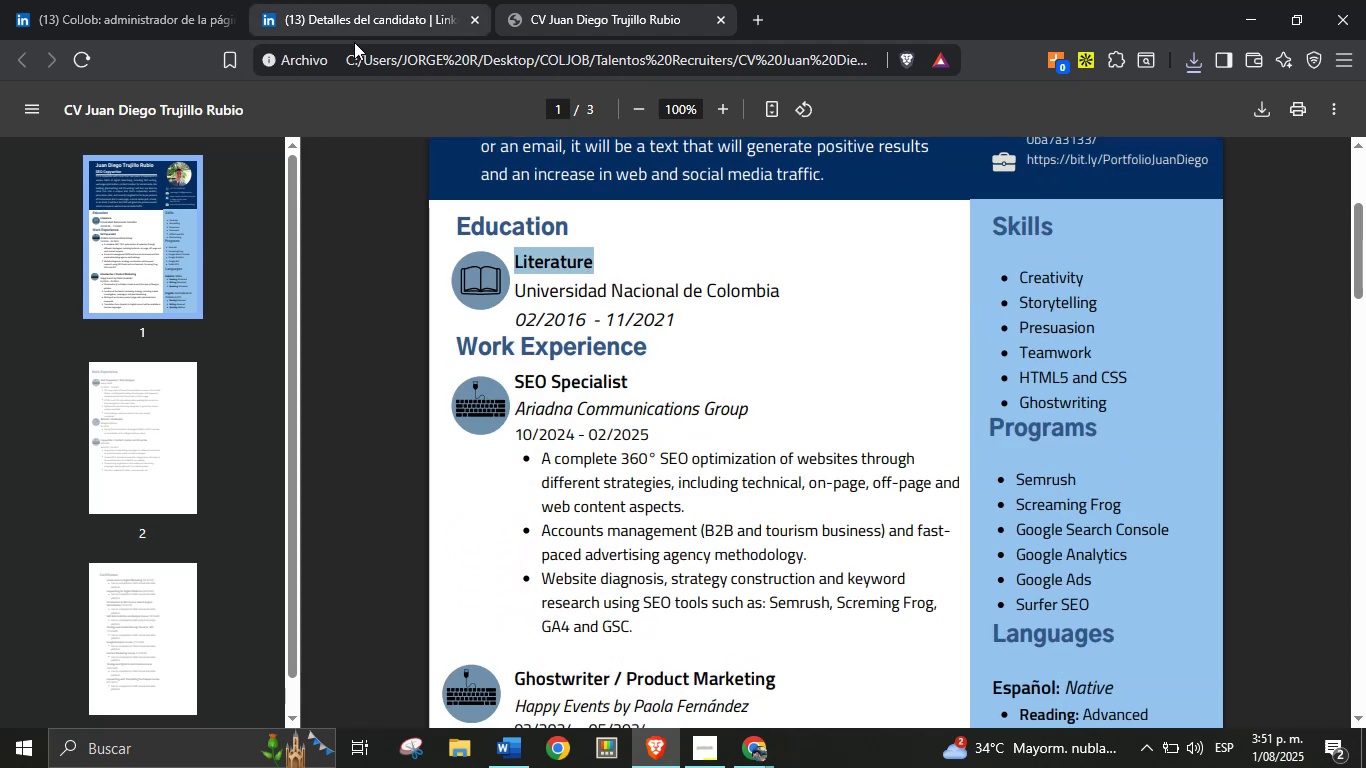 
wait(5.53)
 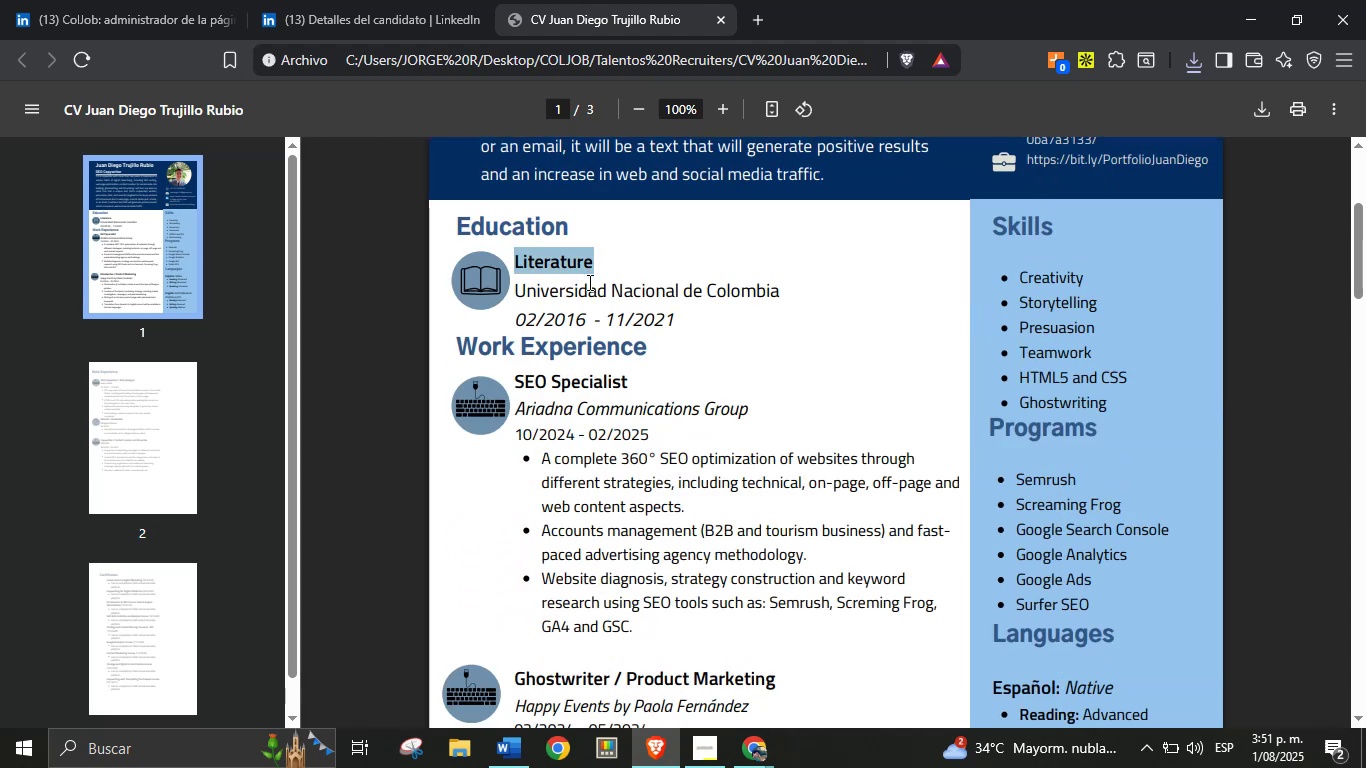 
double_click([658, 655])
 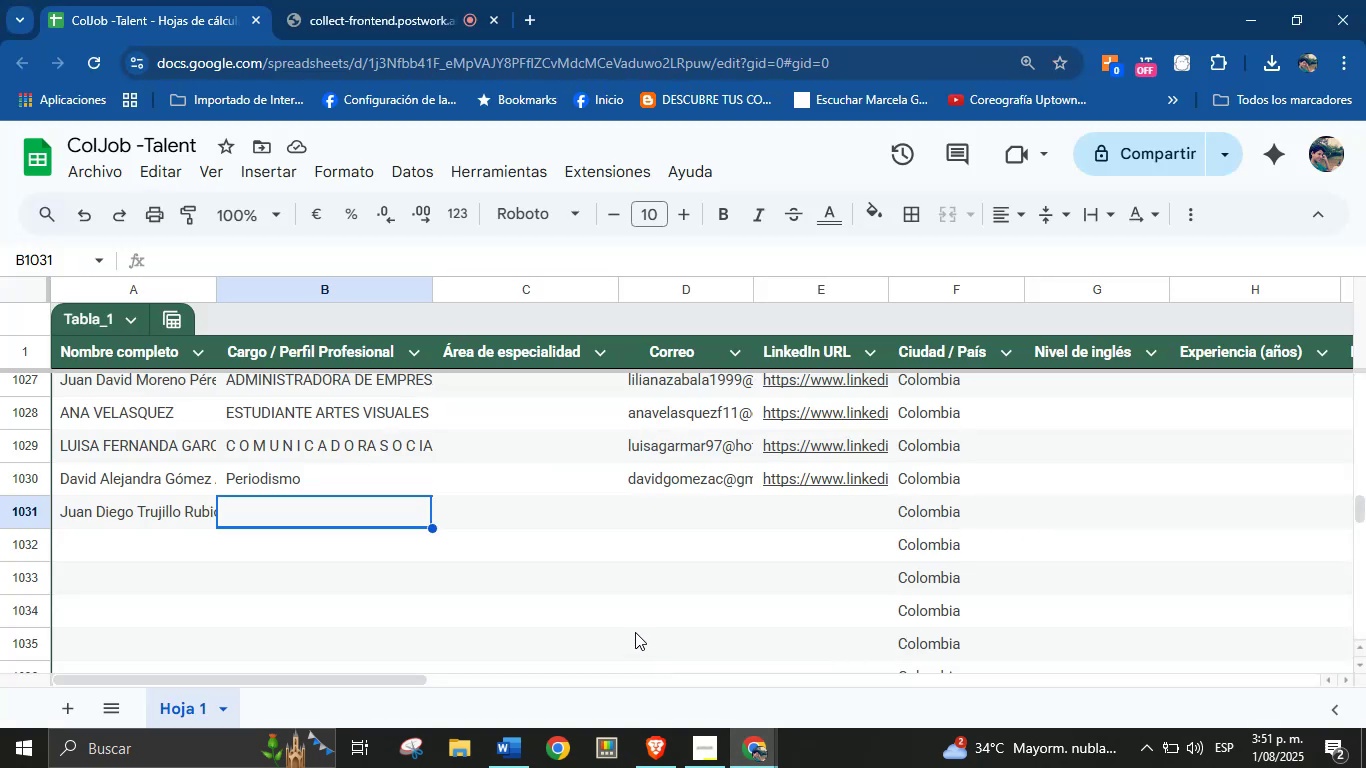 
key(Control+V)
 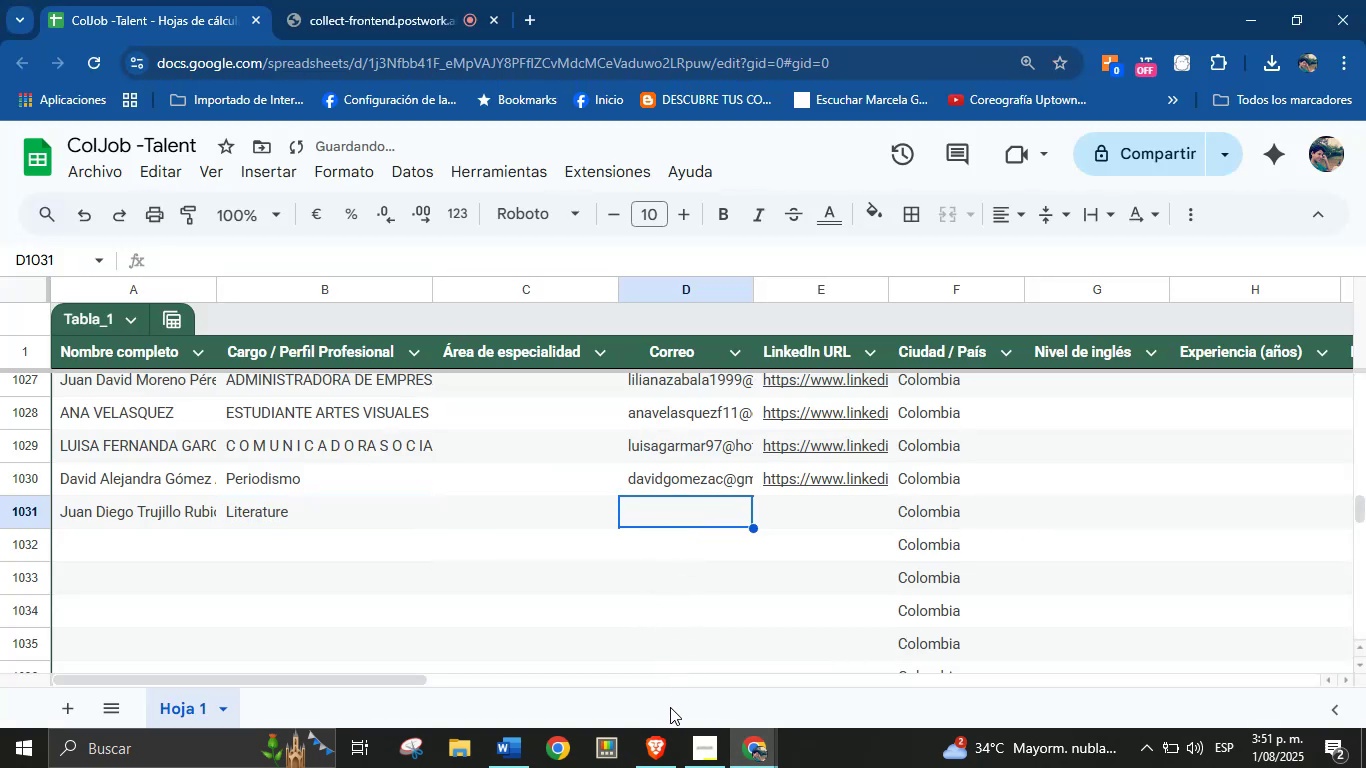 
double_click([666, 738])
 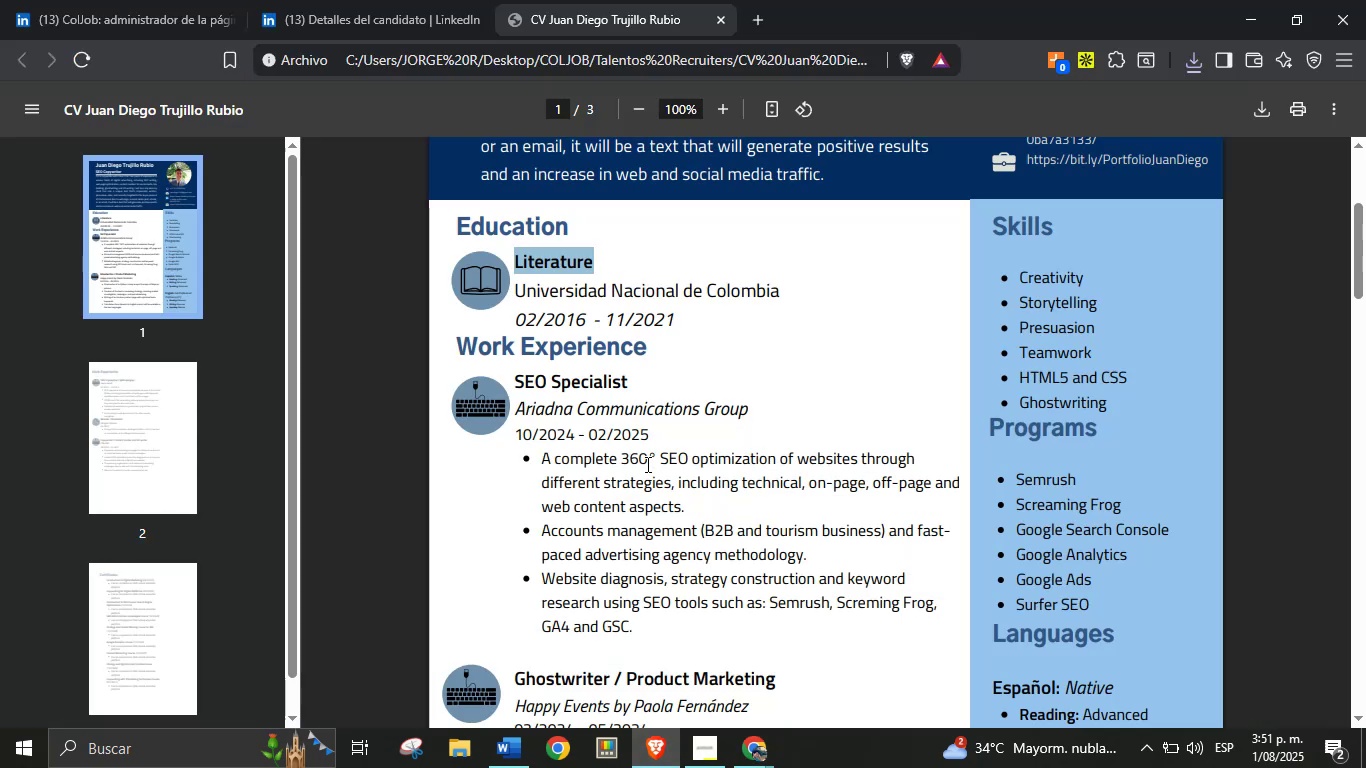 
scroll: coordinate [652, 448], scroll_direction: up, amount: 2.0
 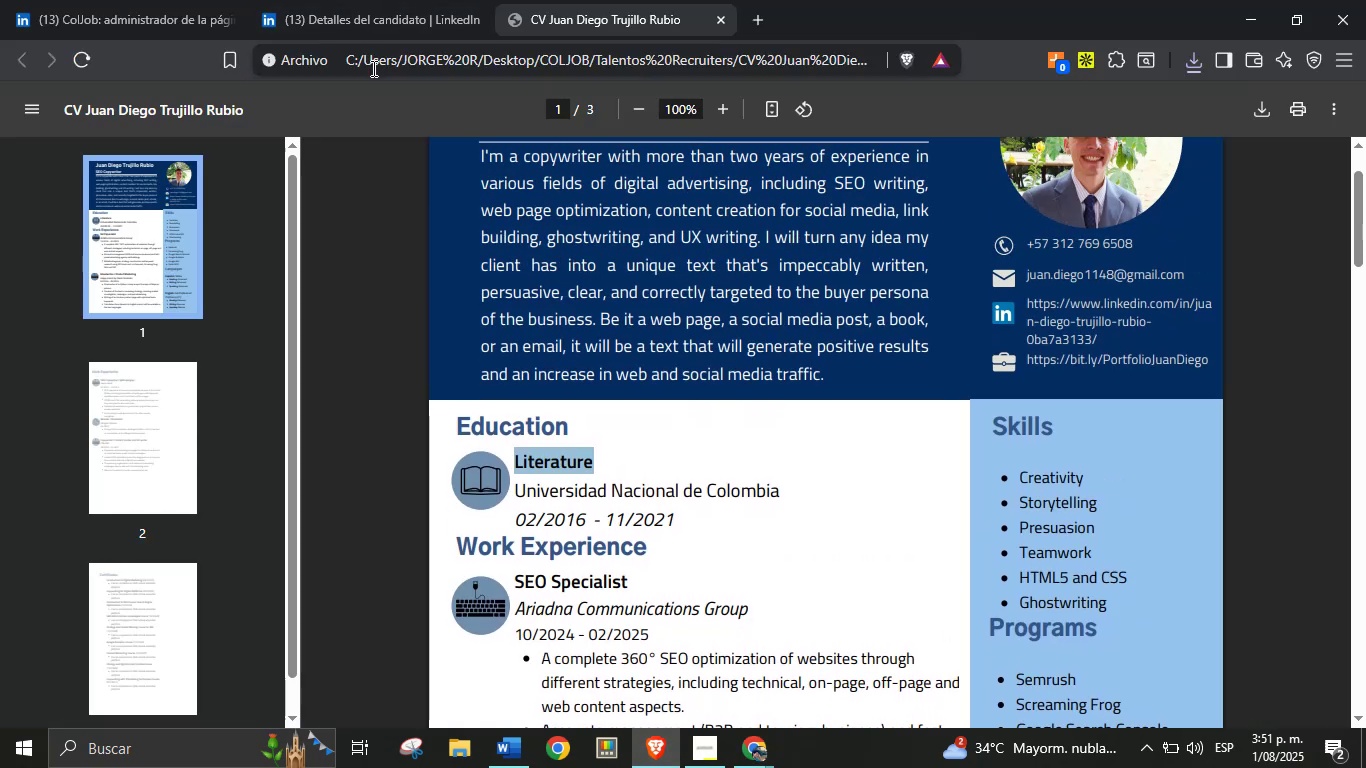 
left_click([276, 0])
 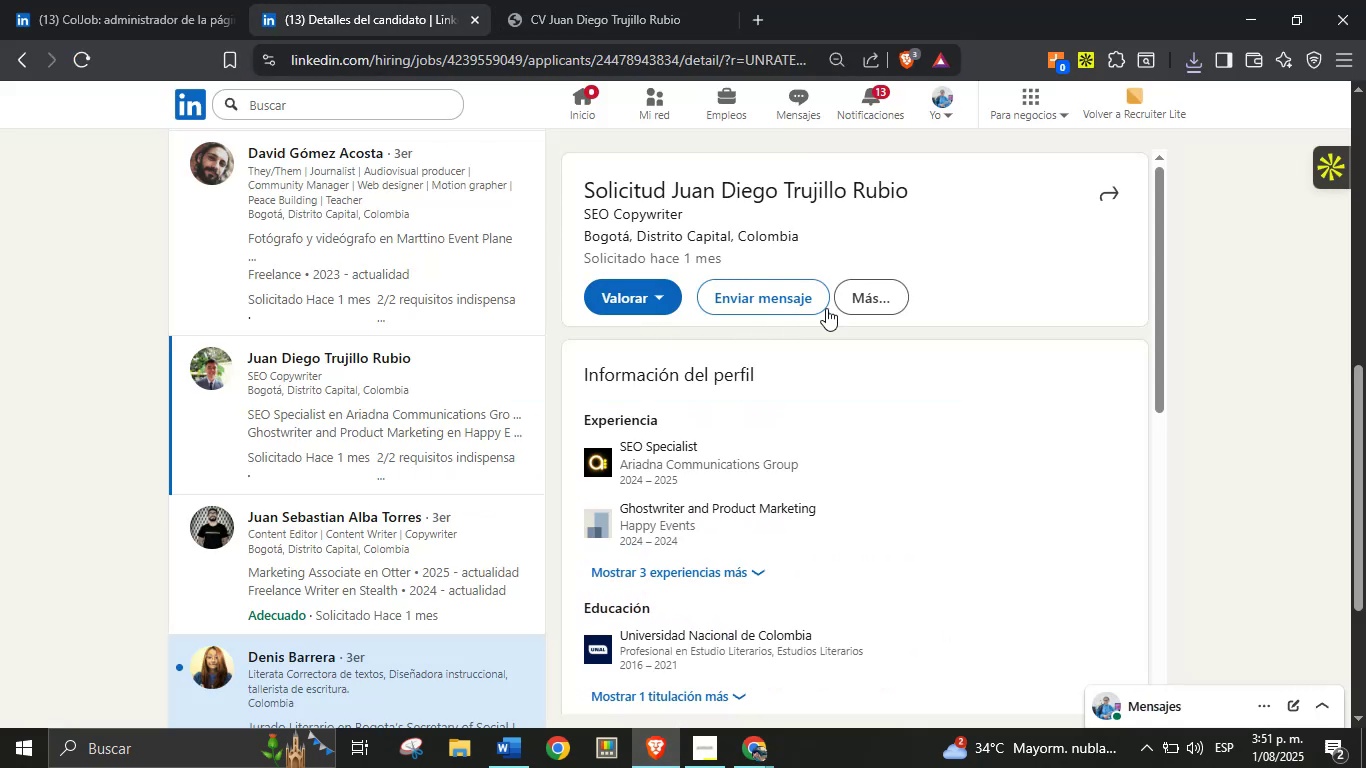 
left_click([876, 303])
 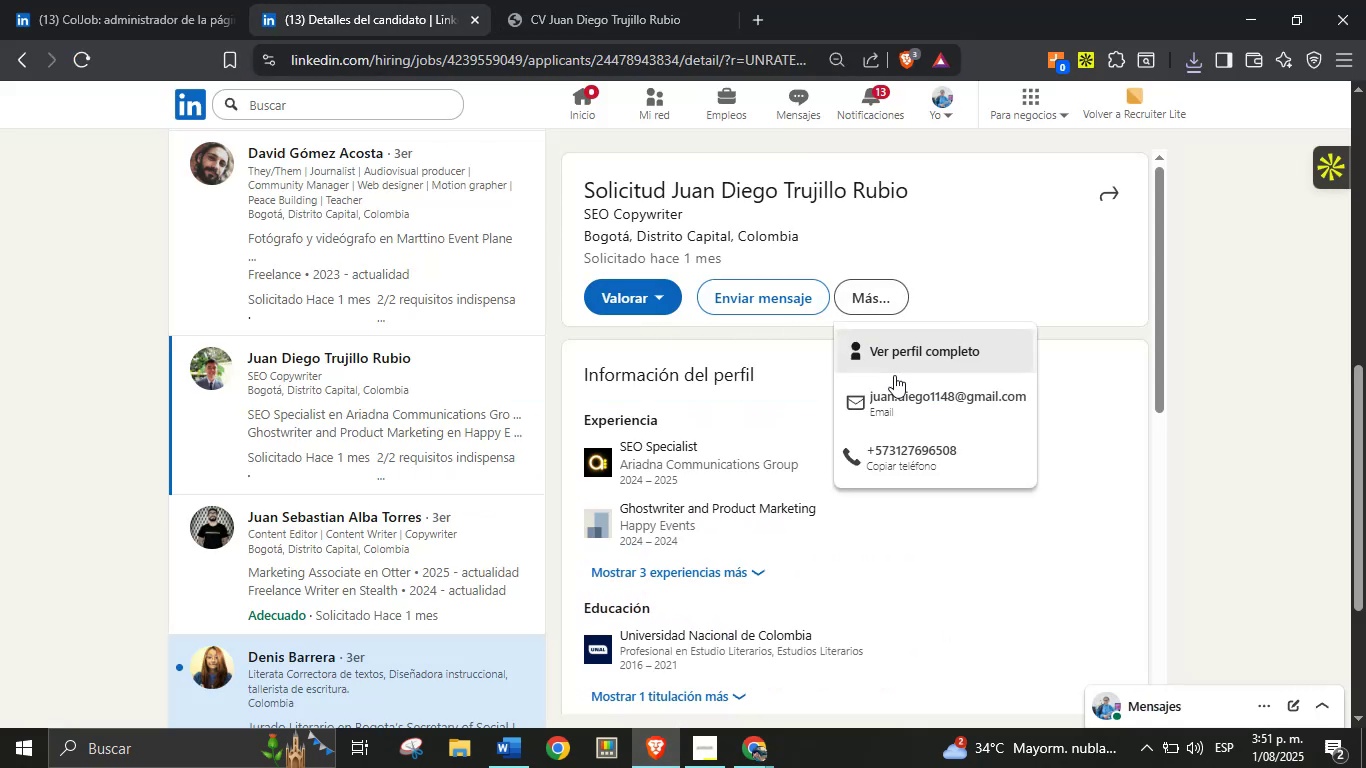 
right_click([903, 398])
 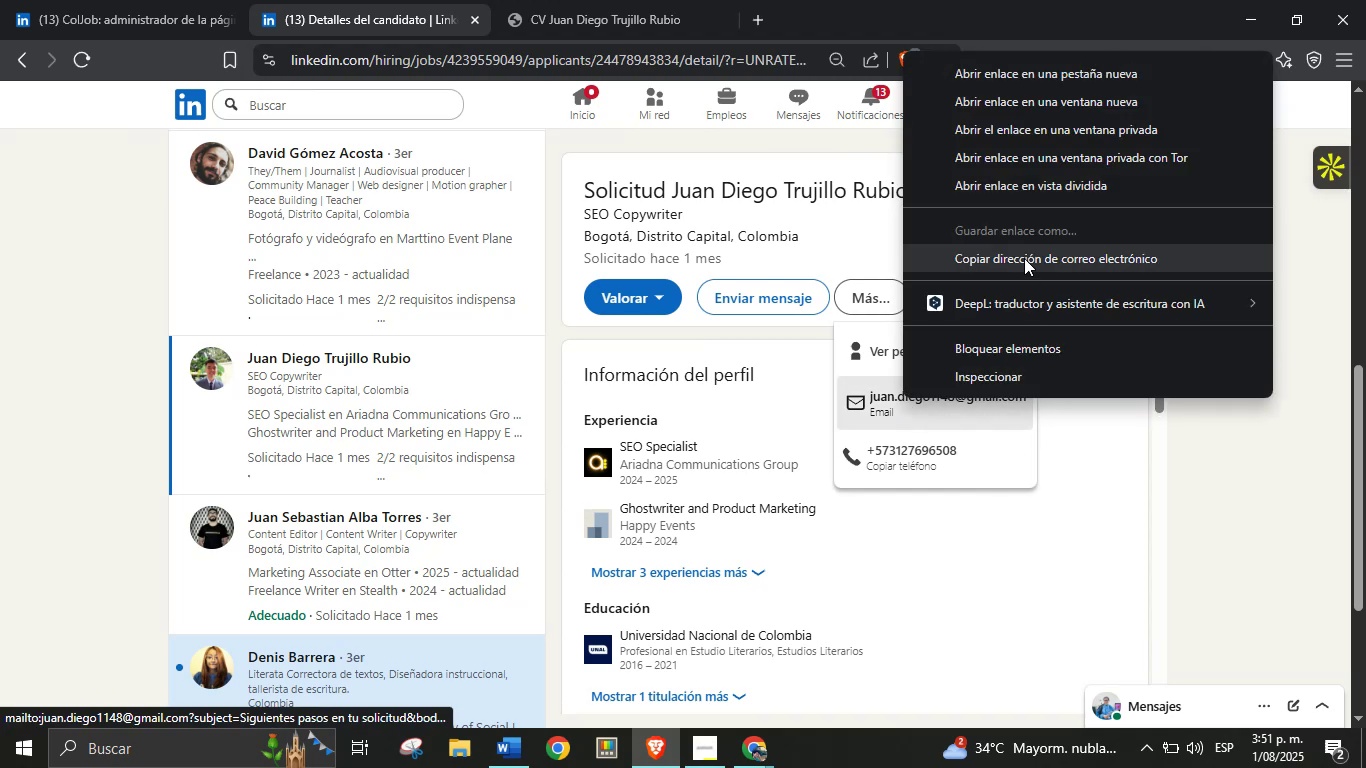 
left_click([1024, 257])
 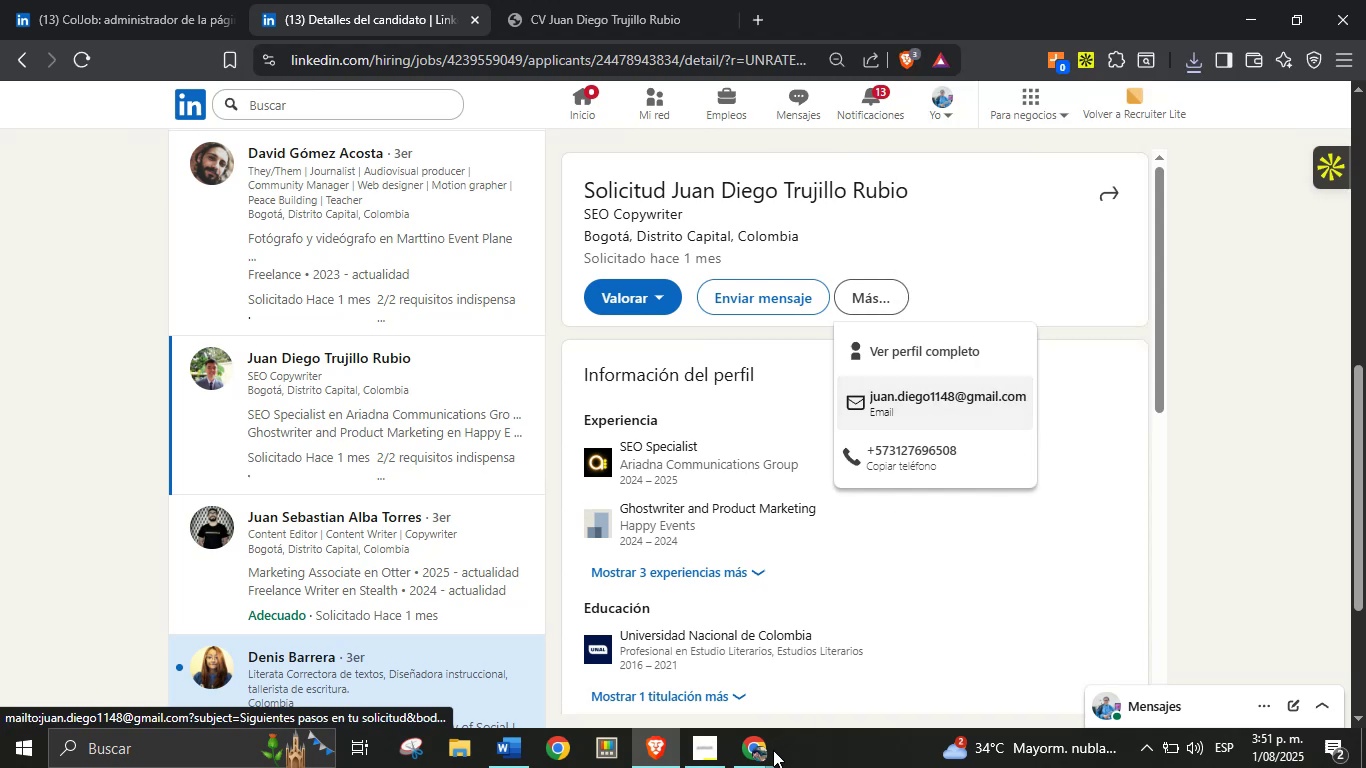 
left_click([763, 753])
 